 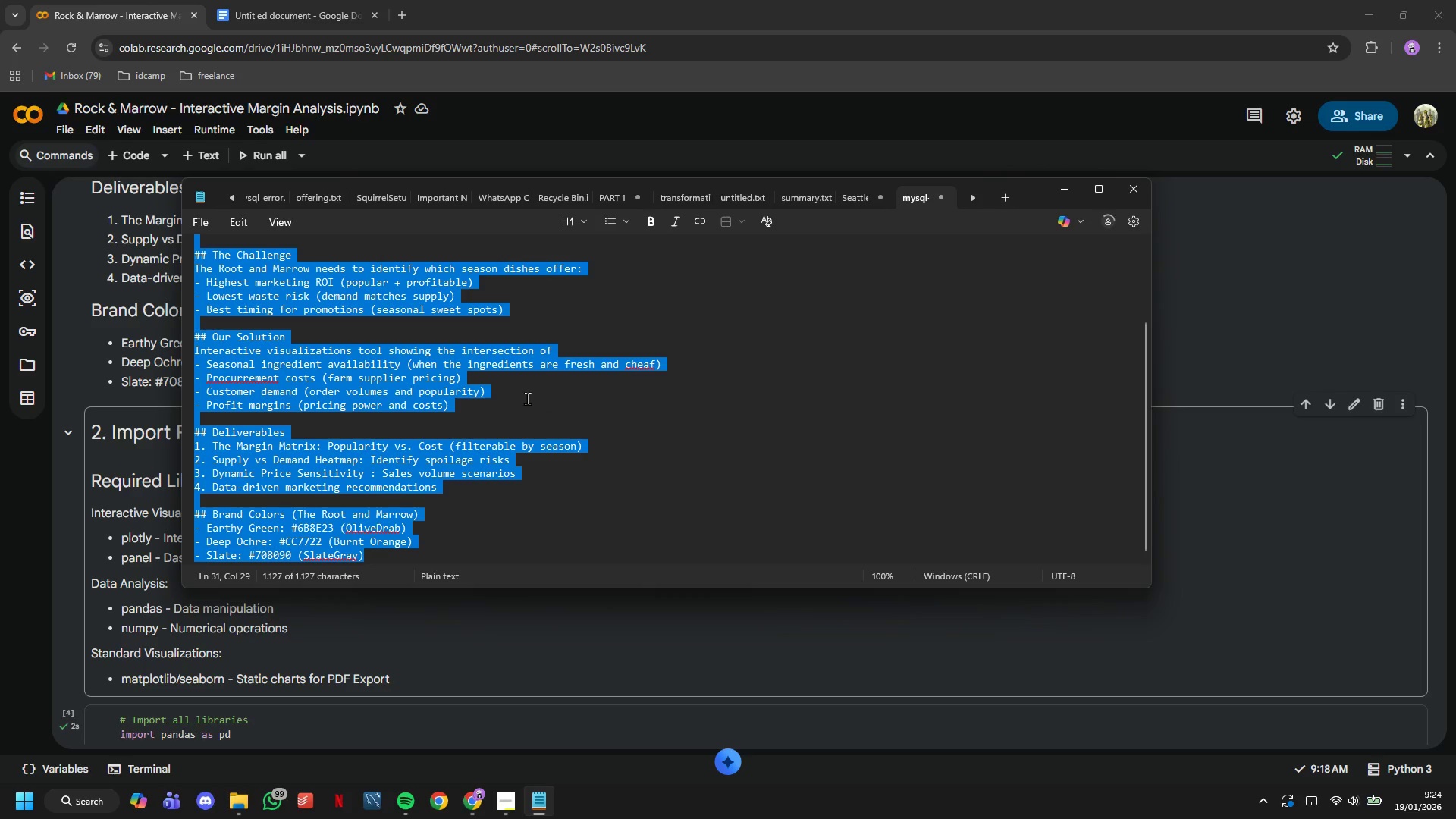 
key(Control+C)
 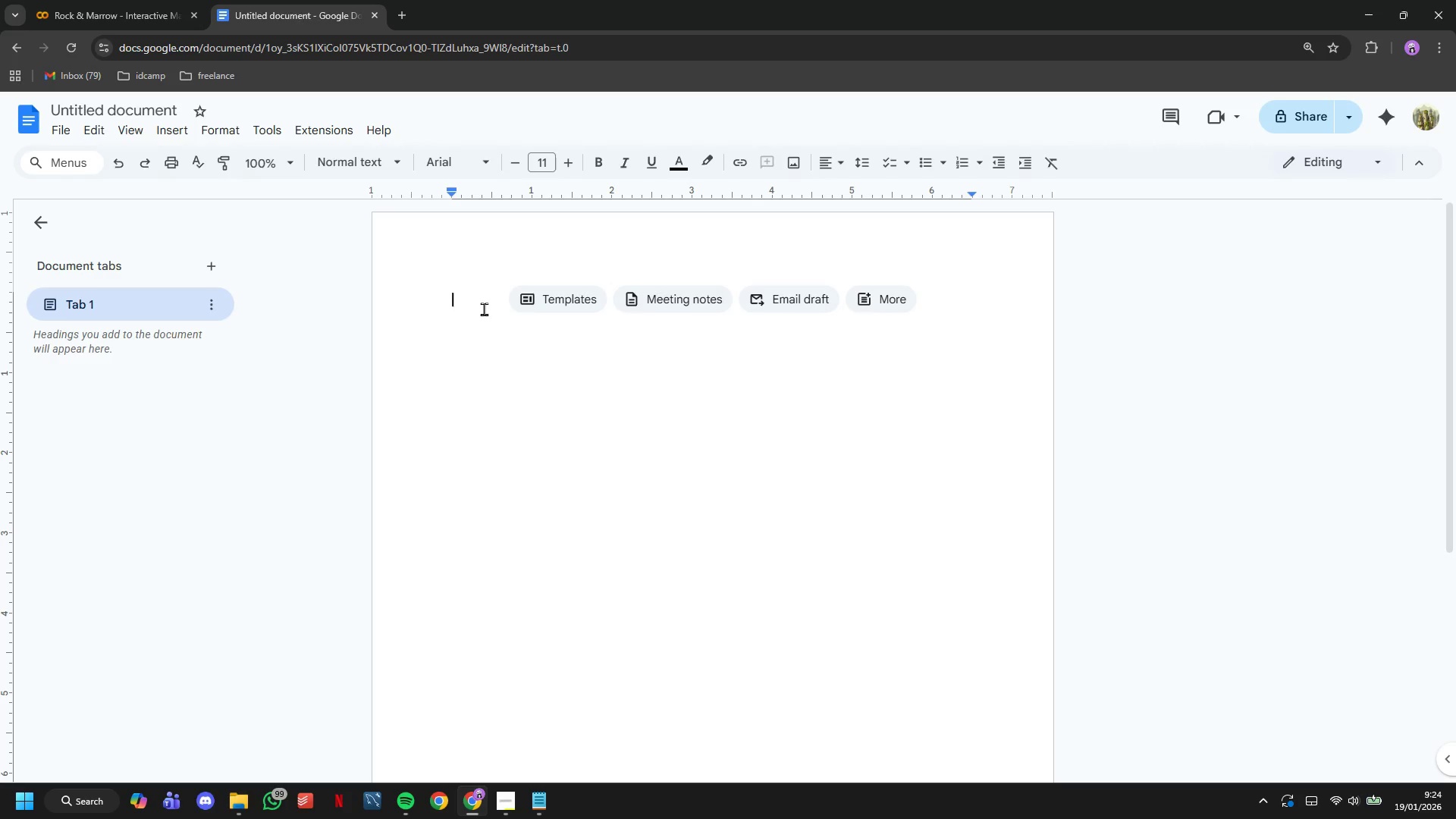 
key(Control+V)
 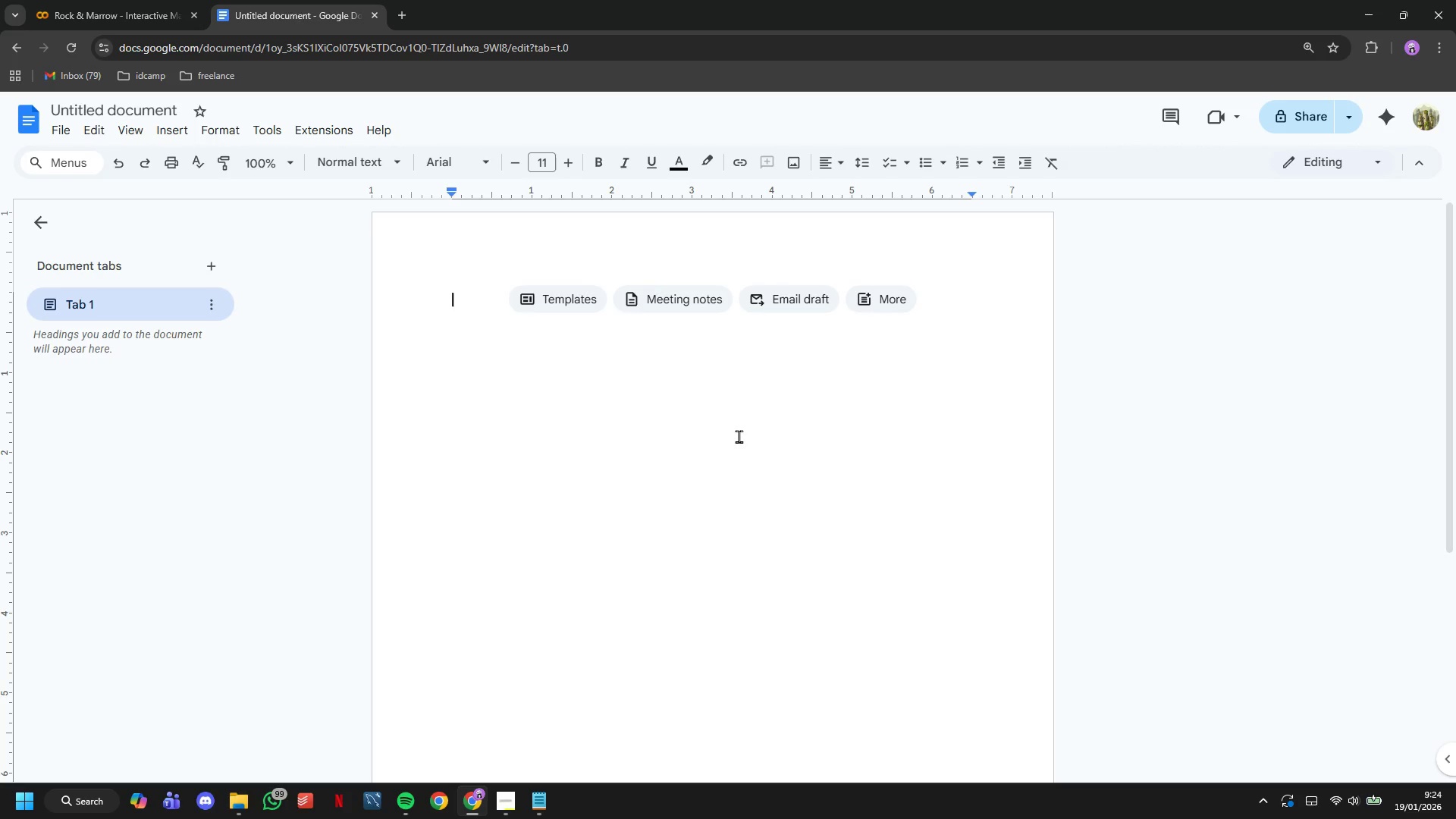 
left_click([739, 427])
 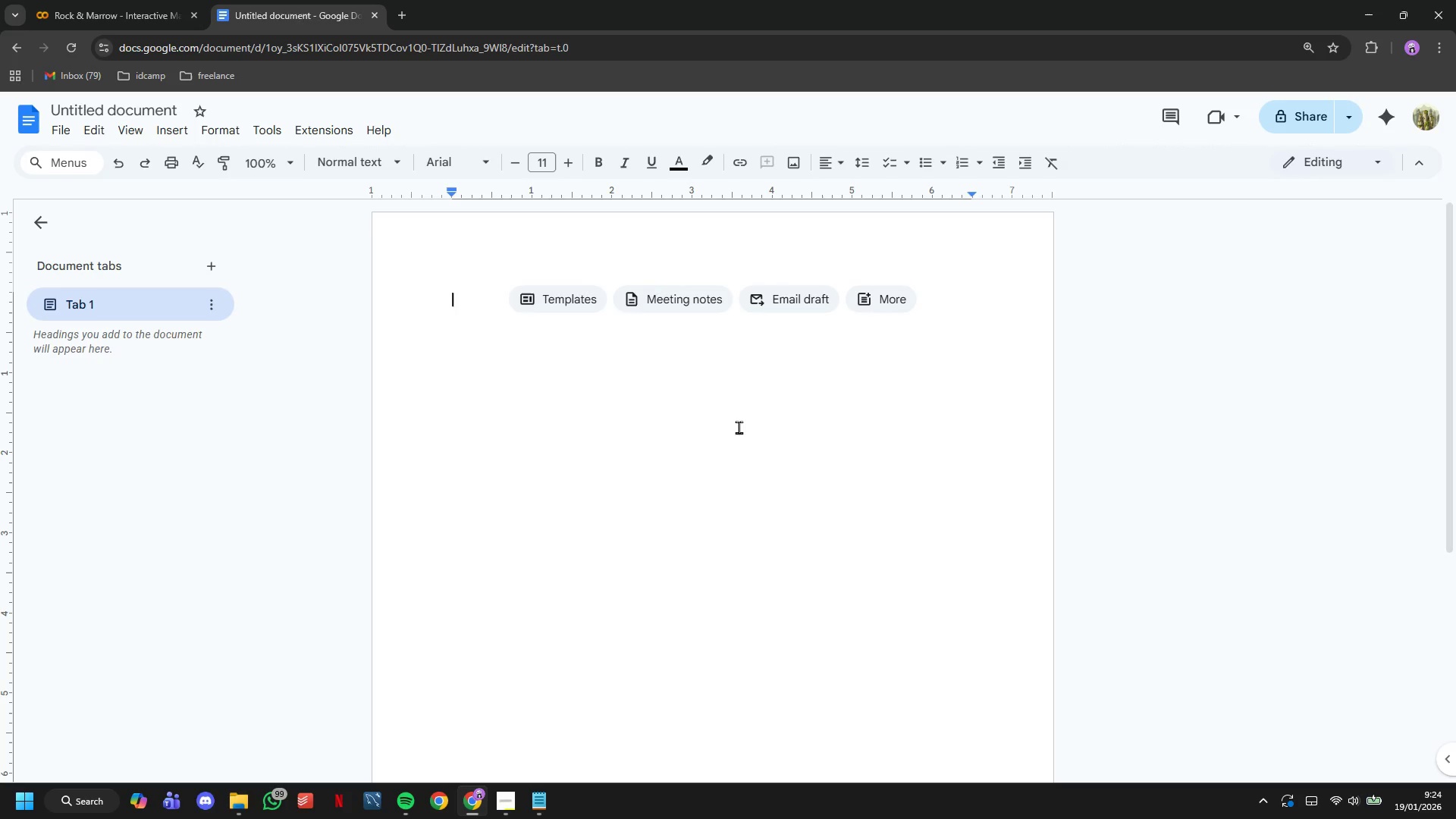 
key(Control+V)
 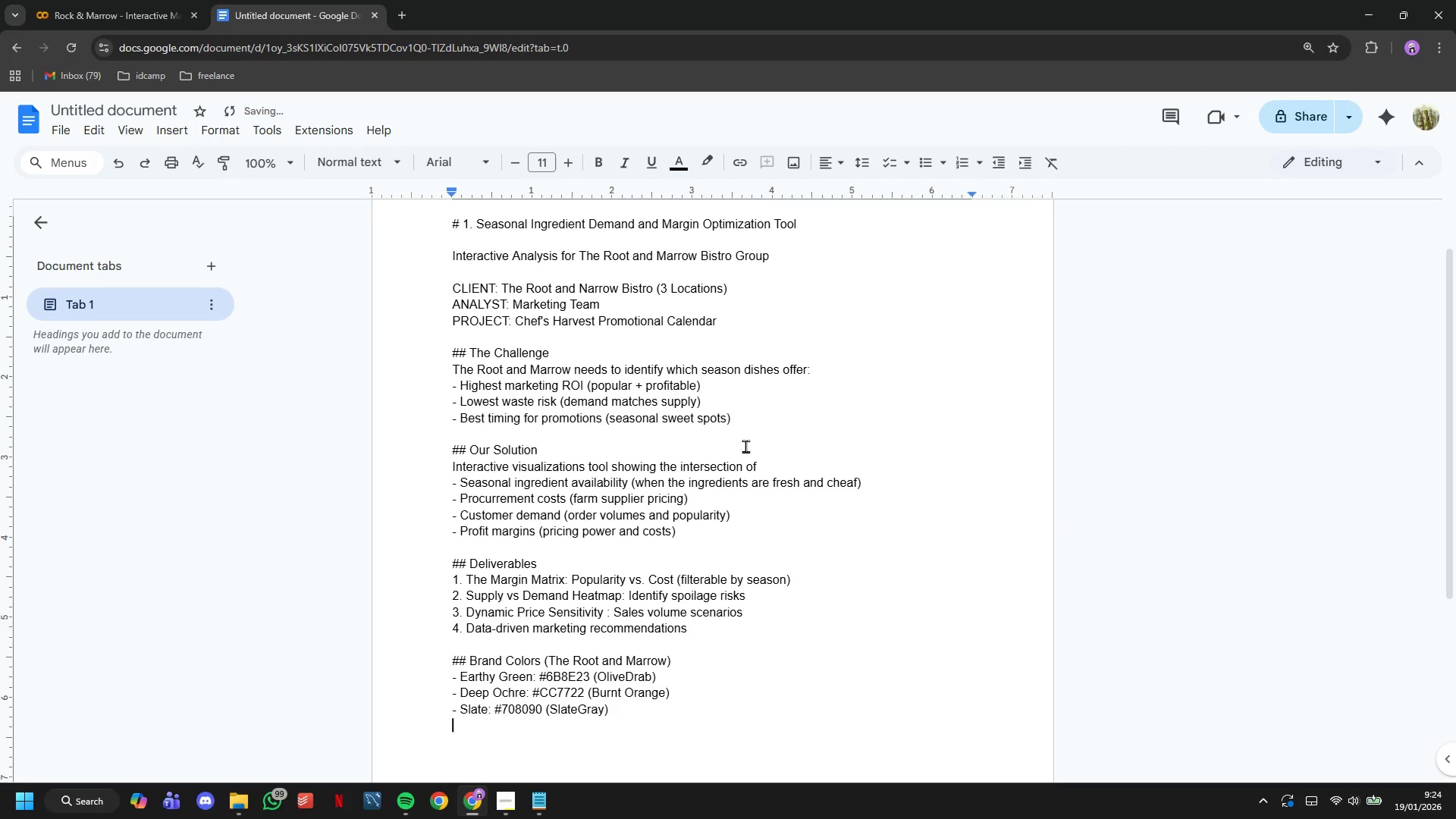 
scroll: coordinate [760, 469], scroll_direction: up, amount: 11.0
 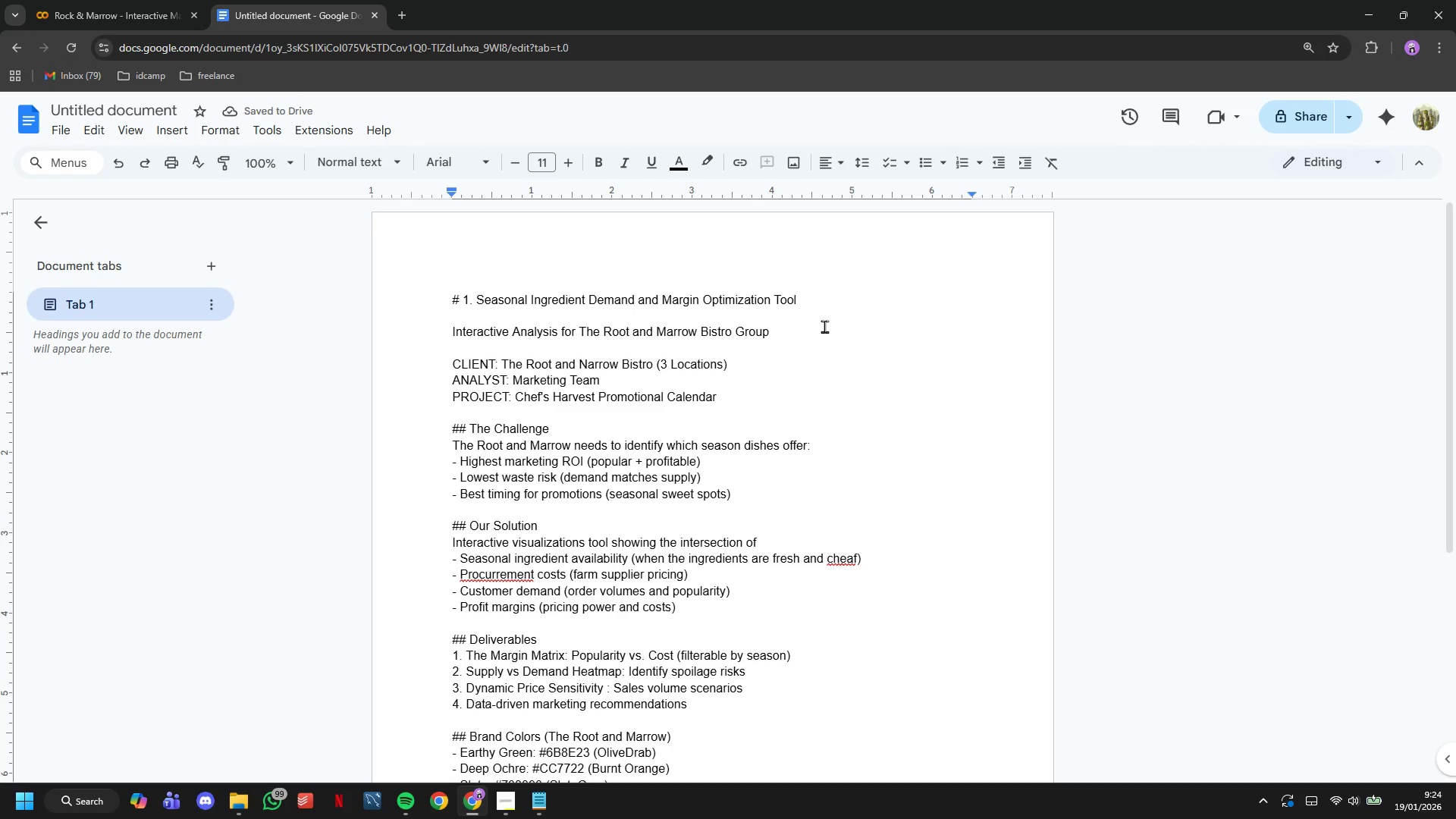 
left_click_drag(start_coordinate=[824, 326], to_coordinate=[459, 312])
 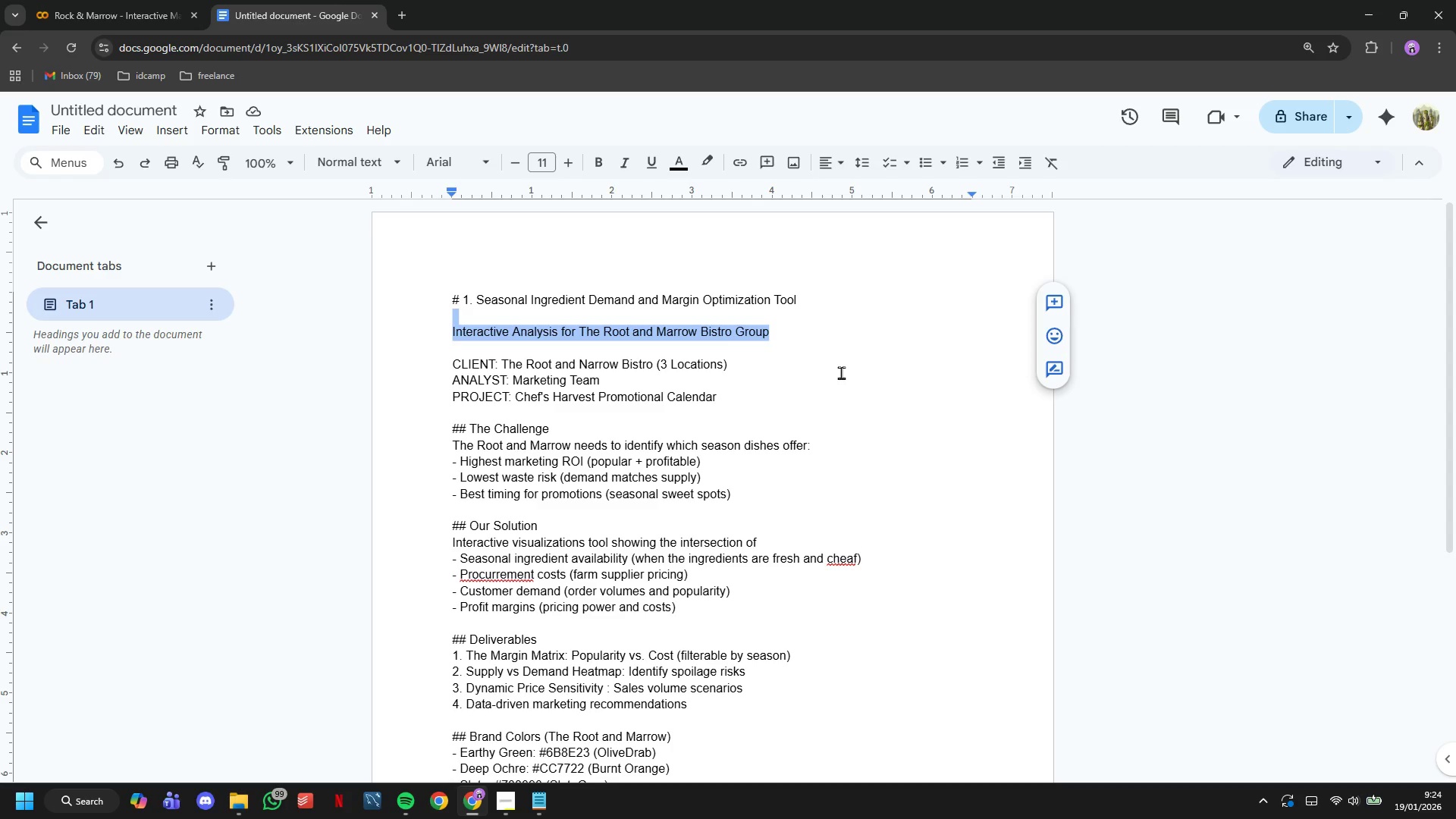 
left_click([807, 347])
 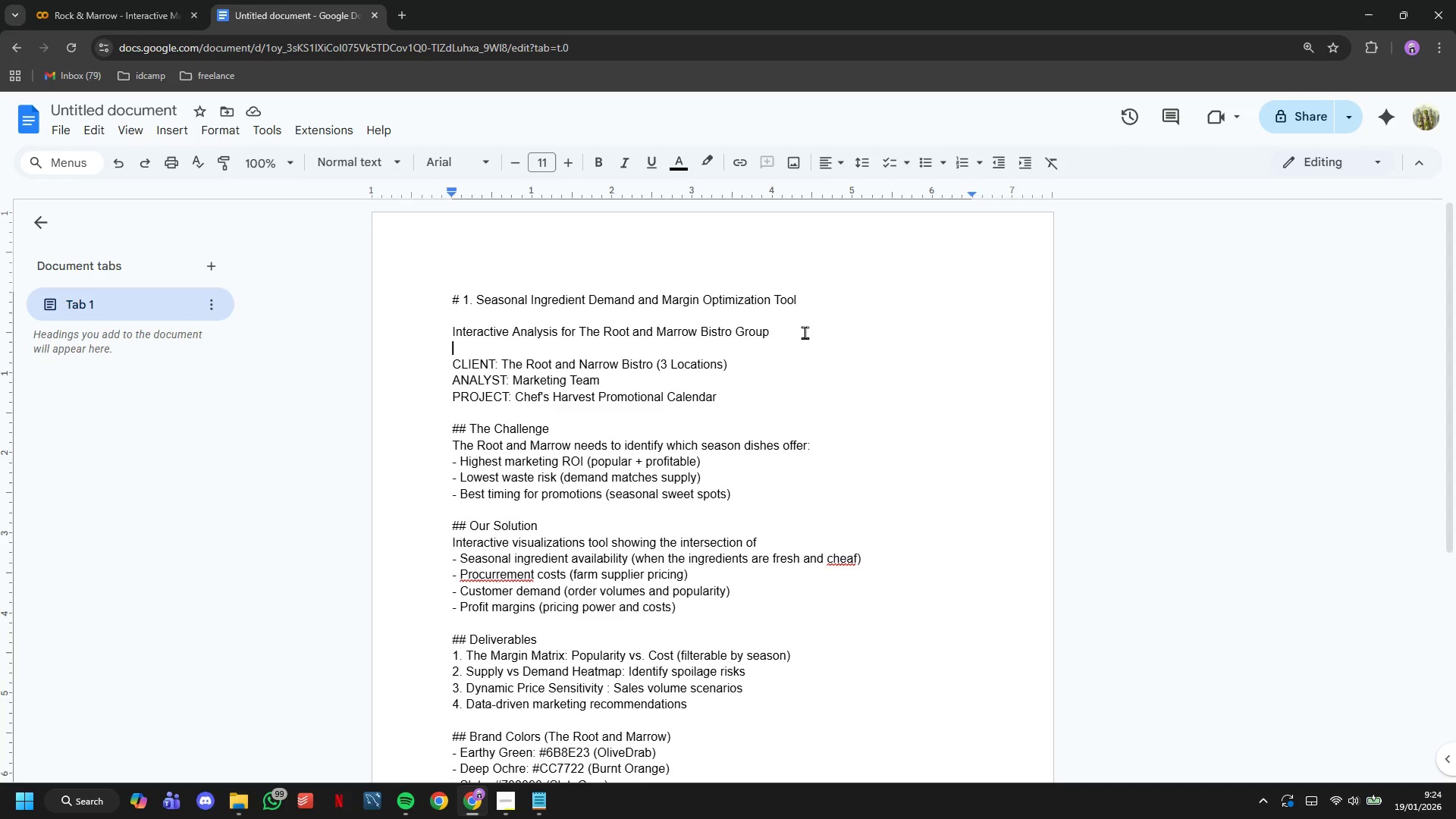 
left_click_drag(start_coordinate=[805, 332], to_coordinate=[381, 303])
 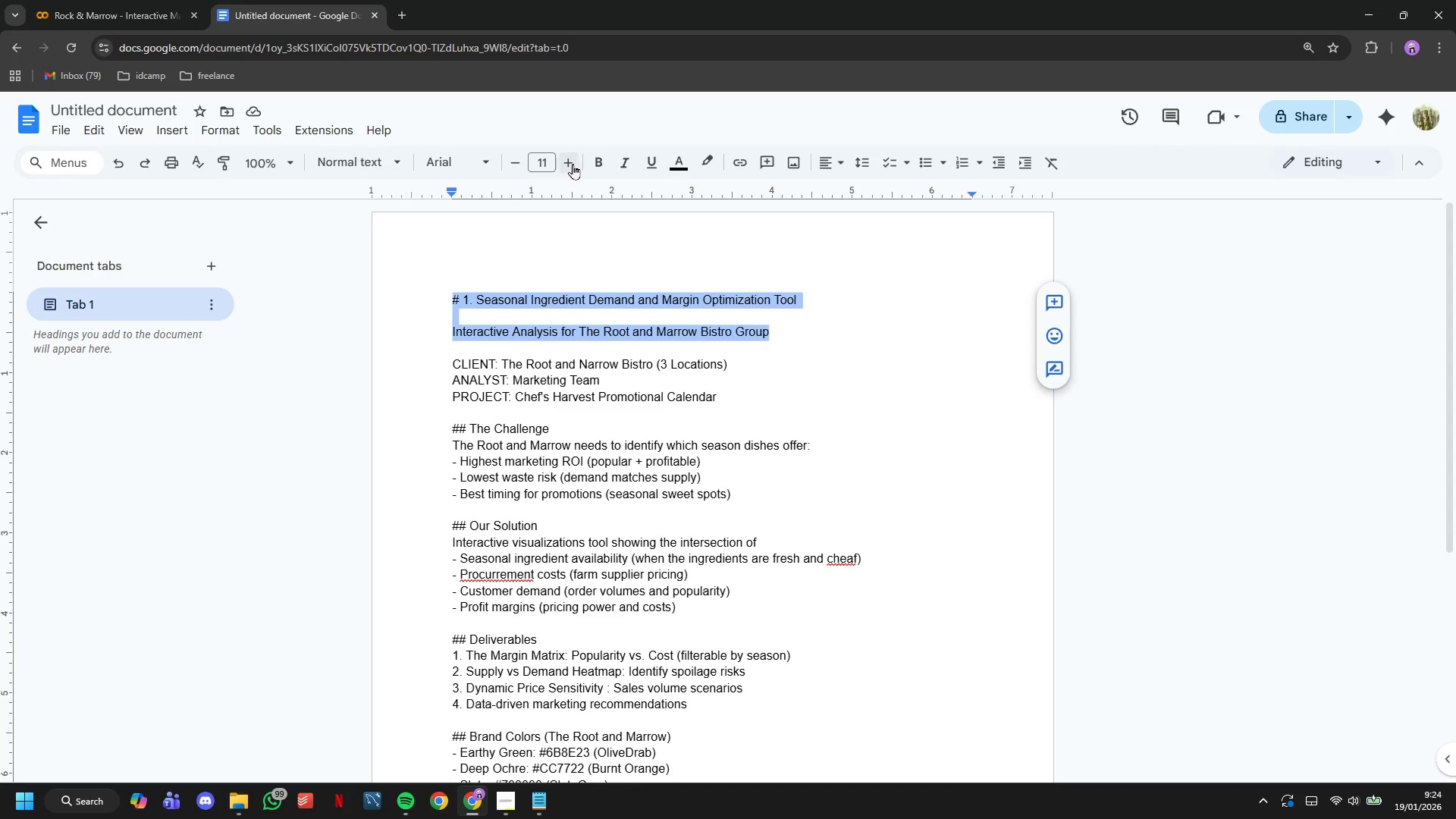 
double_click([570, 162])
 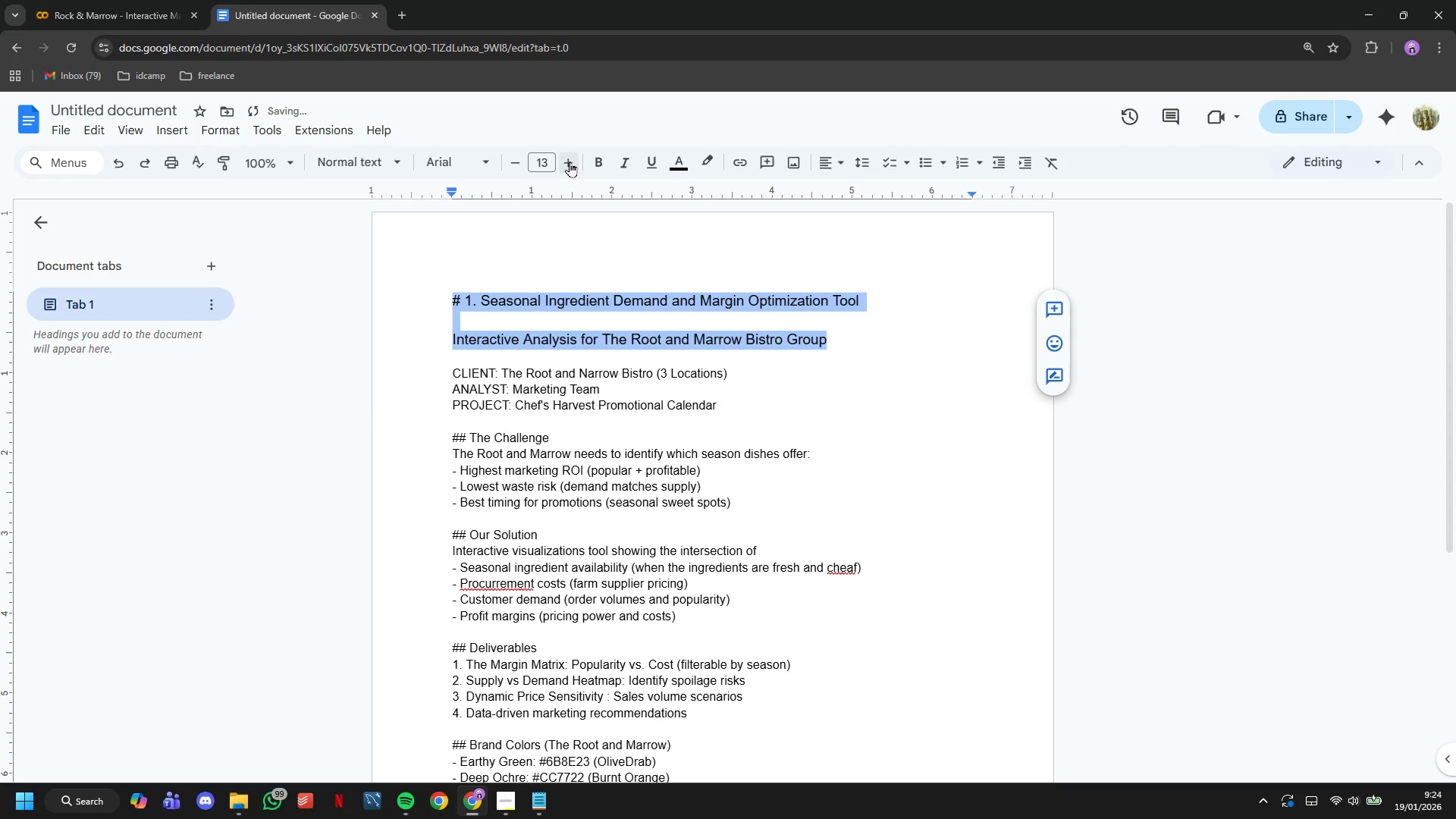 
triple_click([570, 162])
 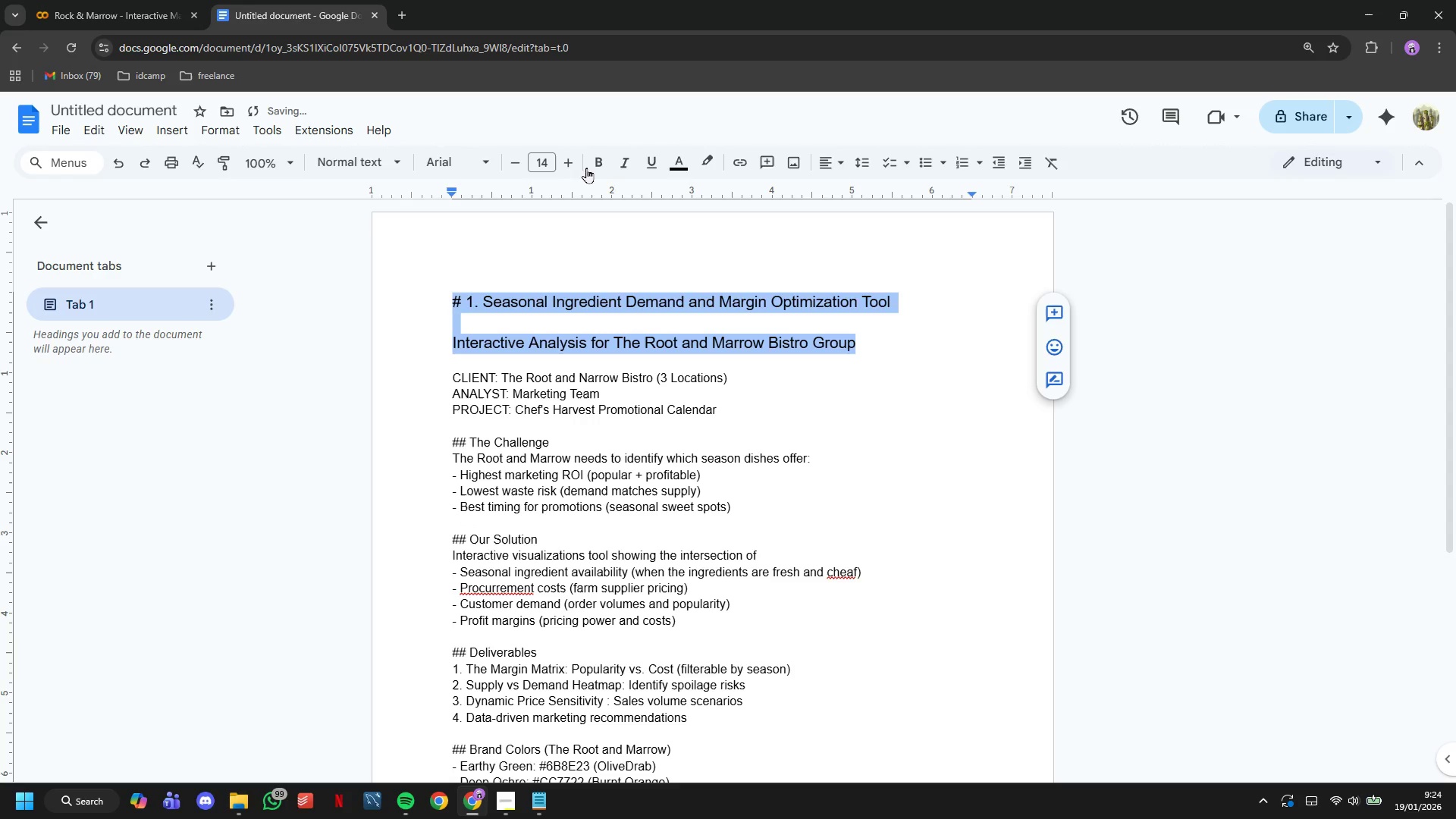 
left_click([597, 161])
 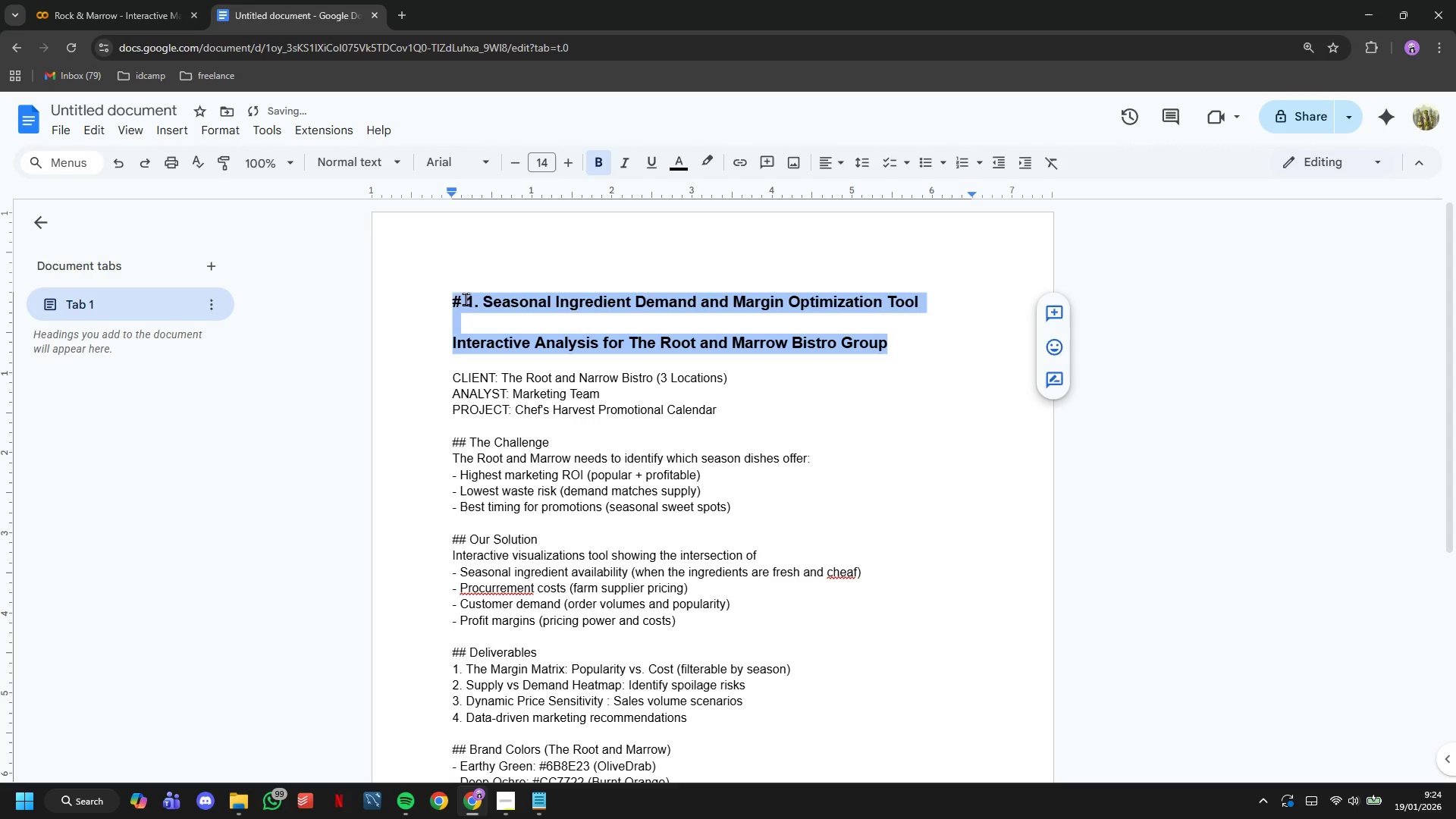 
left_click([466, 299])
 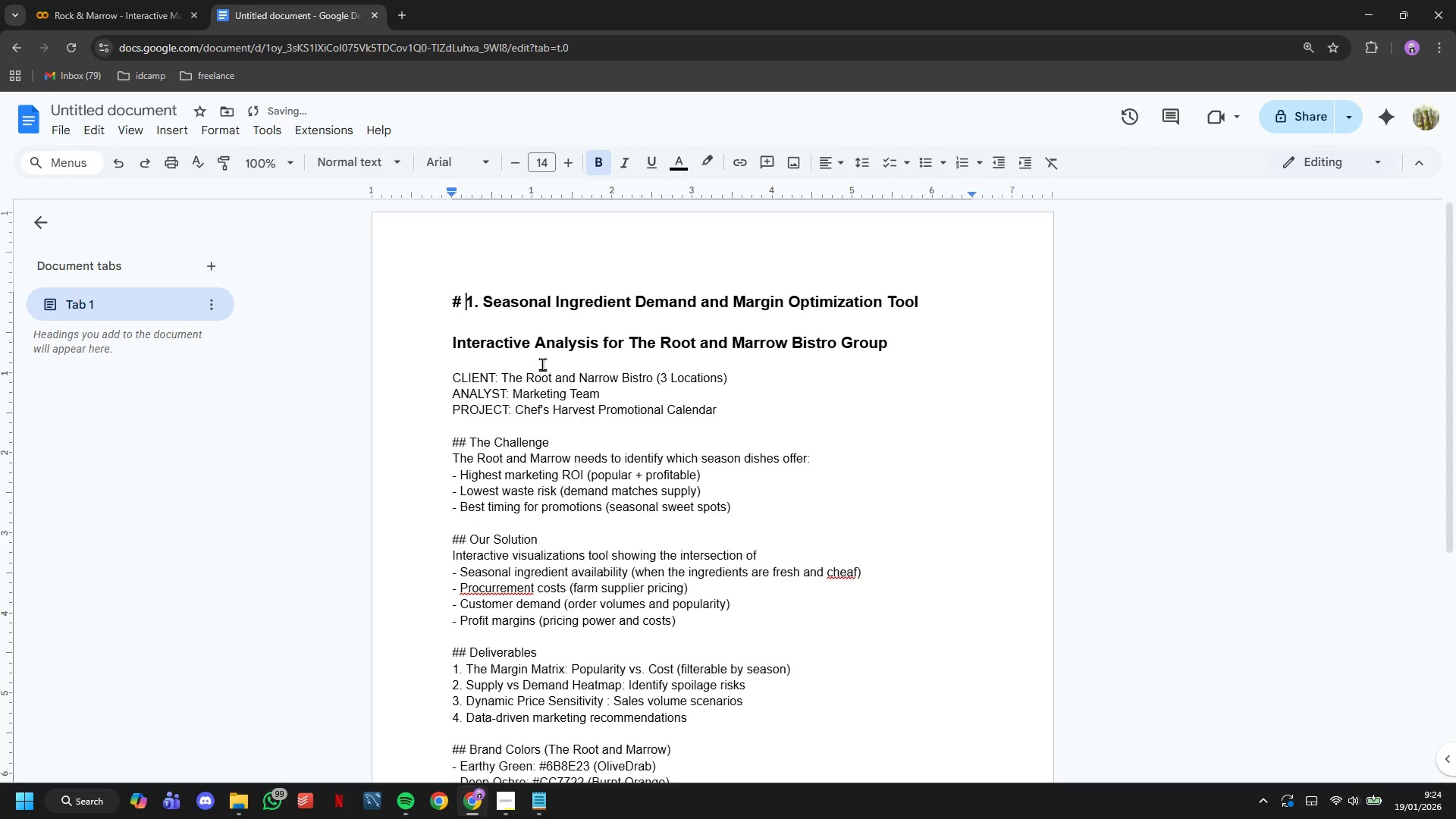 
key(ArrowRight)
 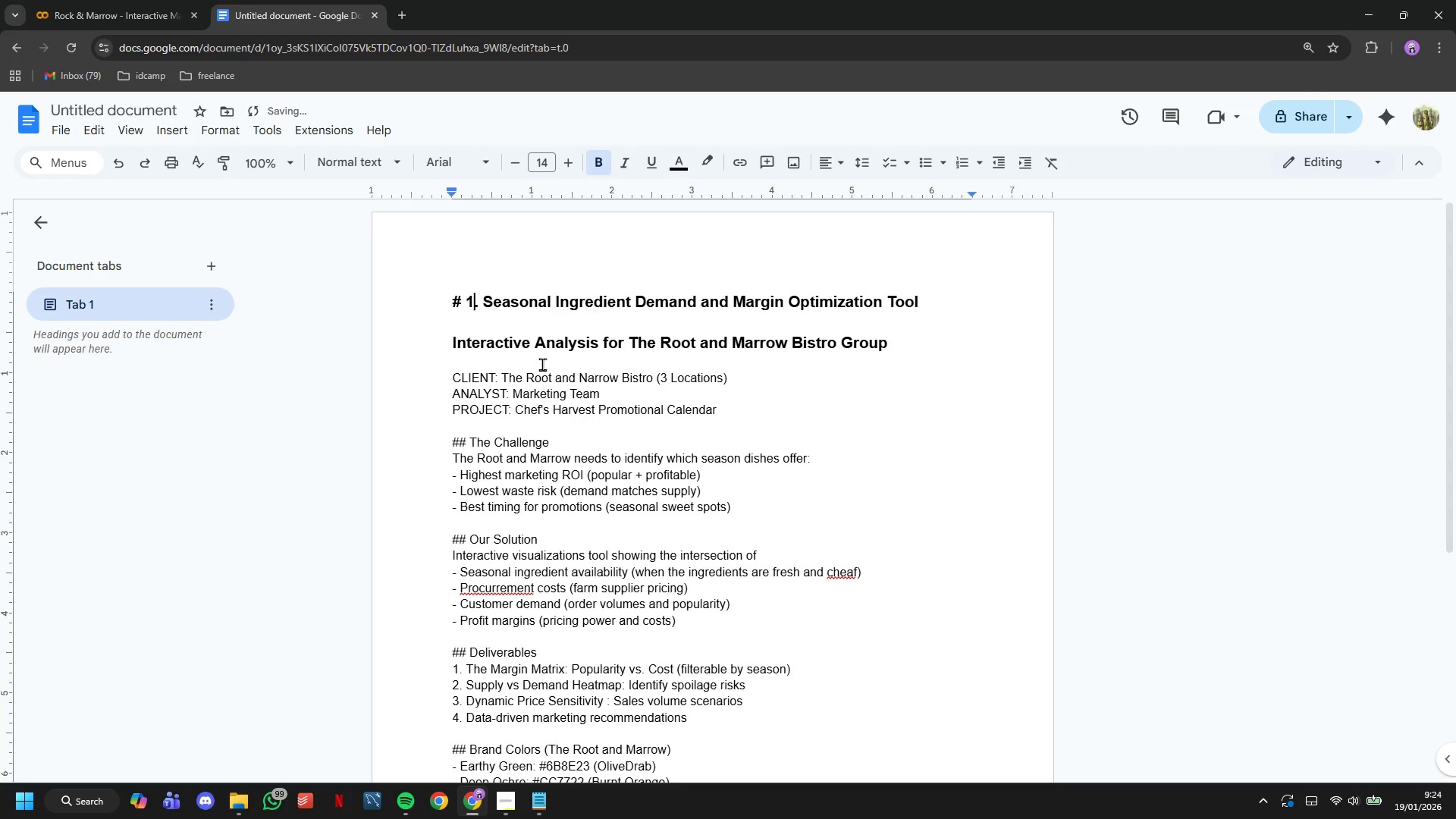 
key(ArrowRight)
 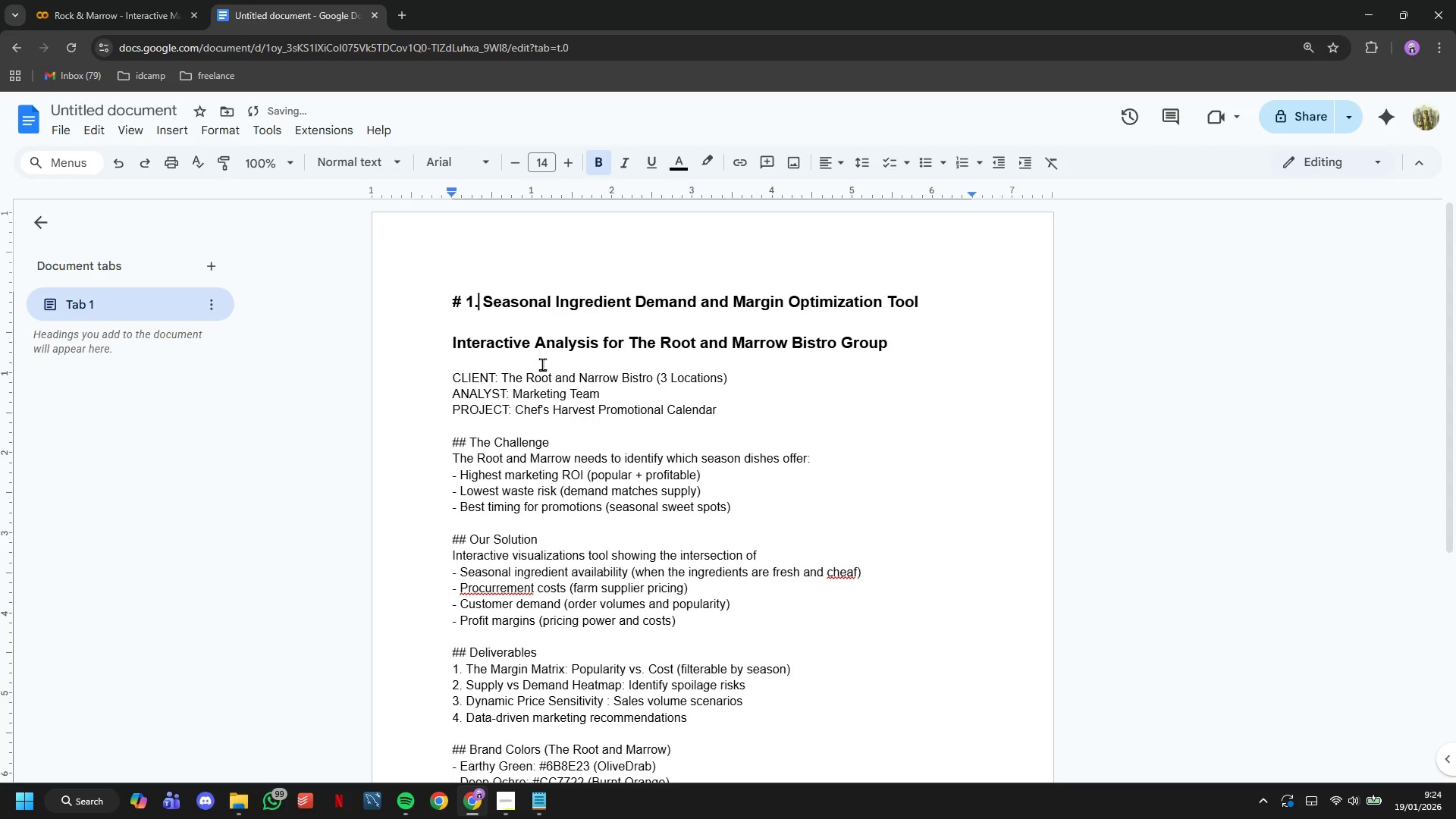 
key(ArrowRight)
 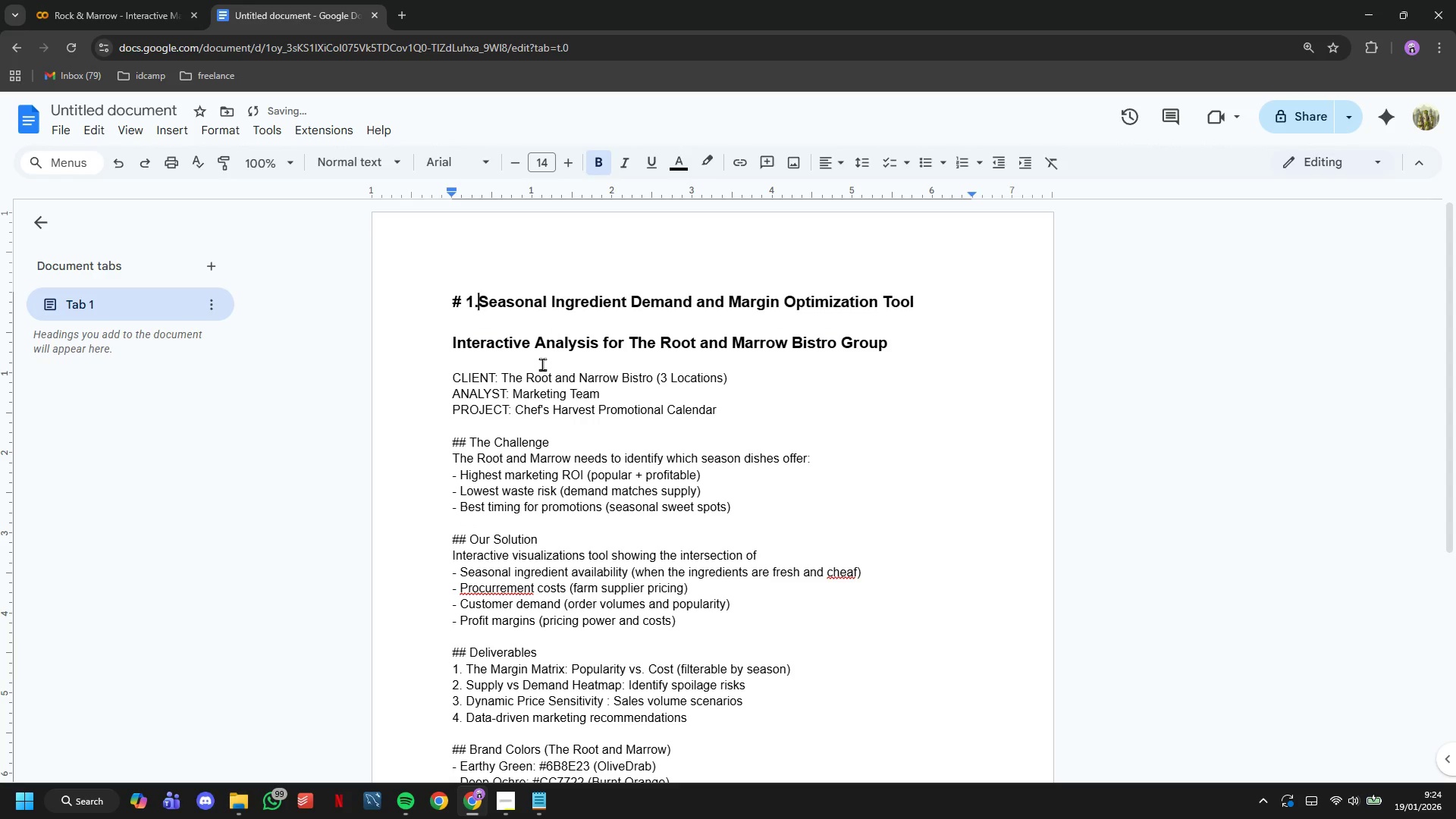 
key(Backspace)
 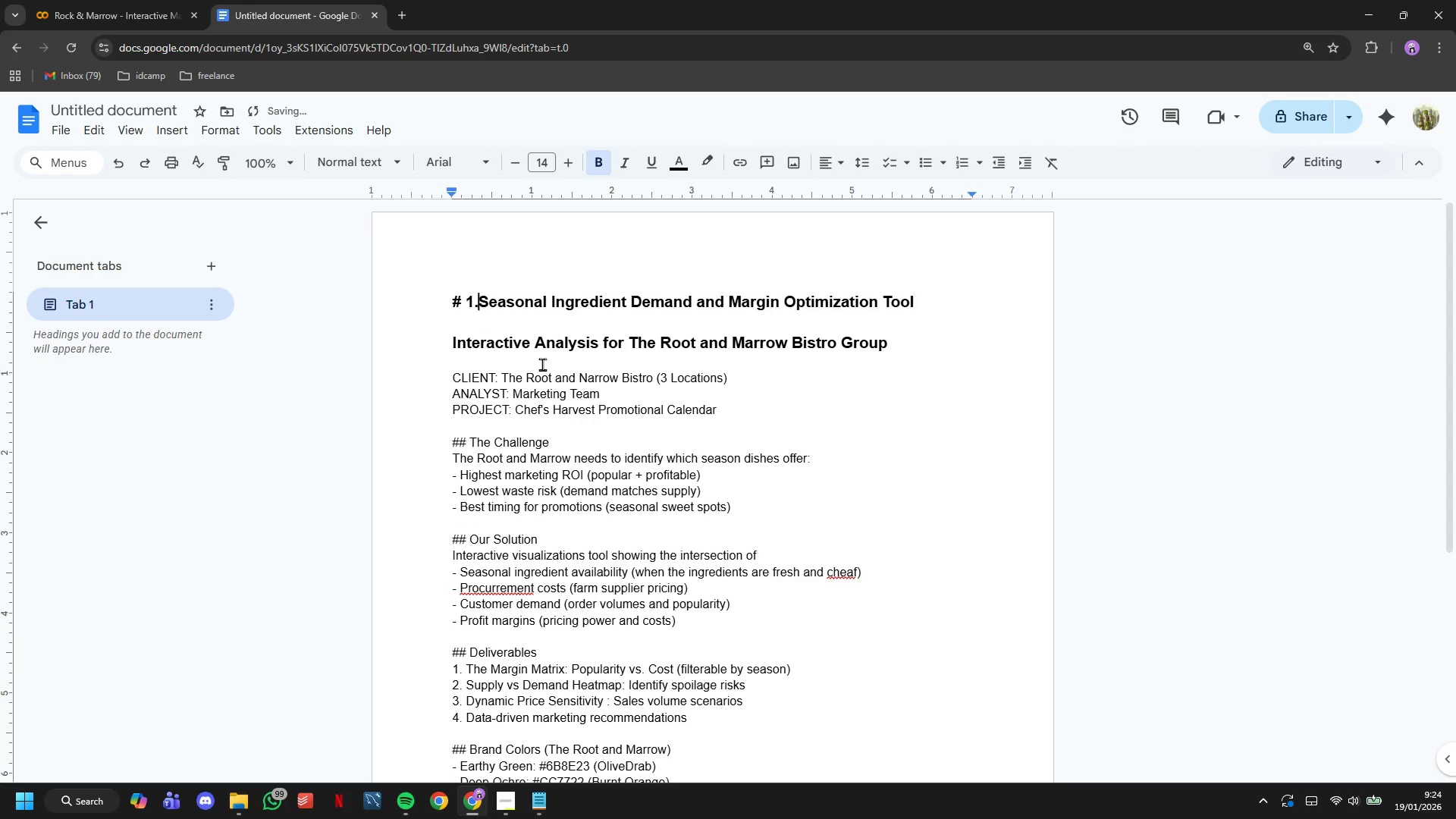 
key(Backspace)
 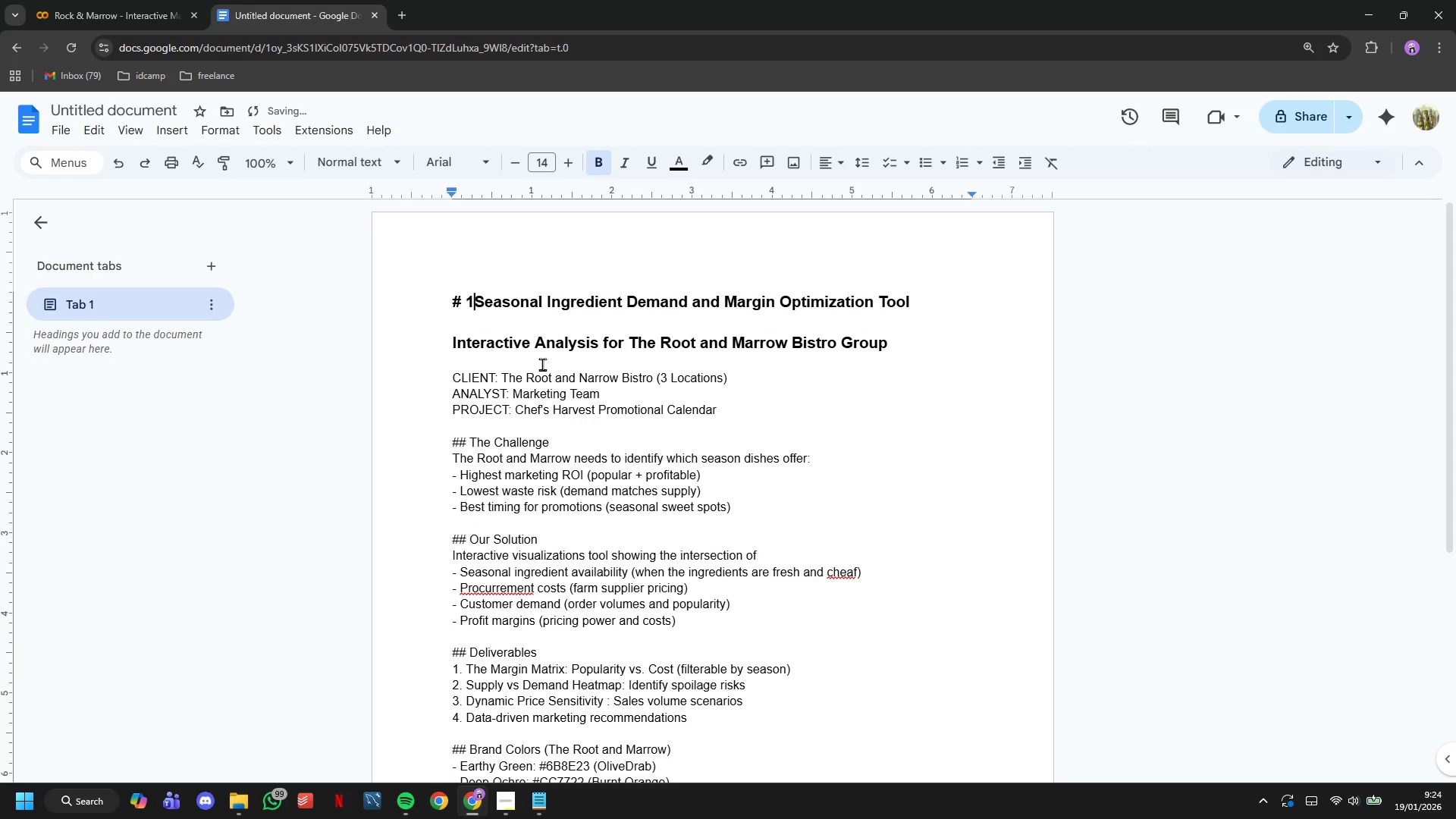 
key(Backspace)
 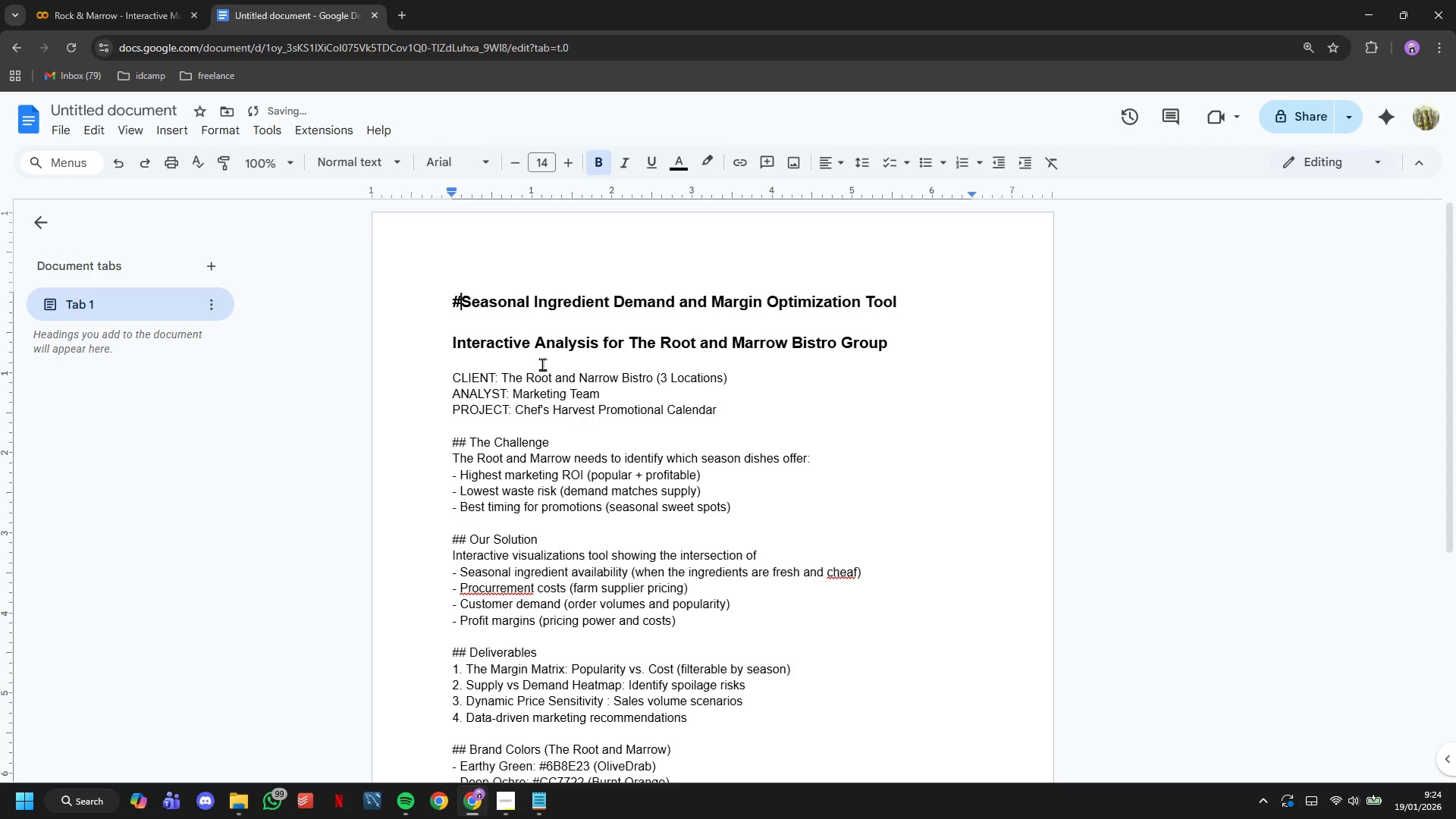 
key(Backspace)
 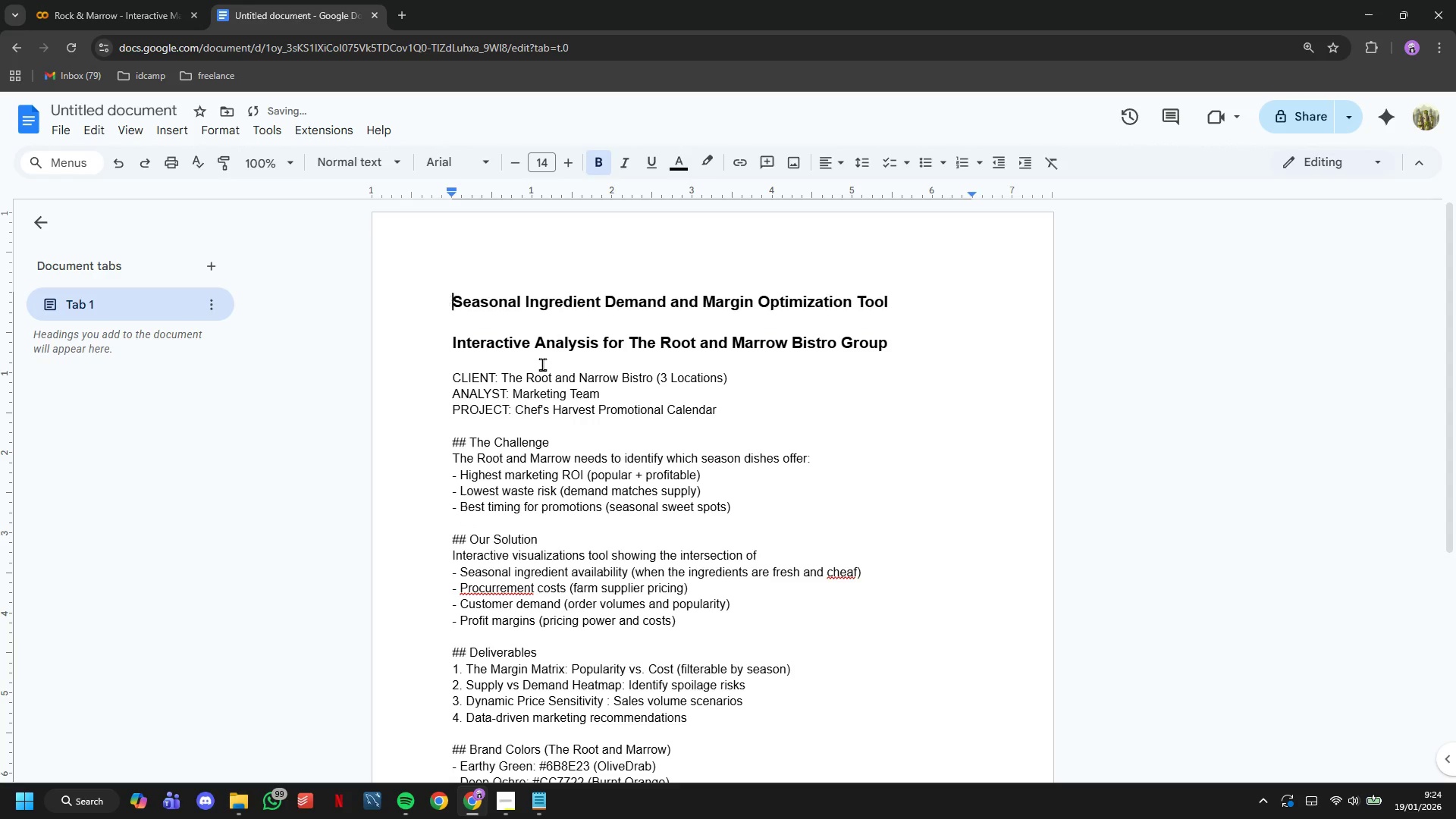 
key(Backspace)
 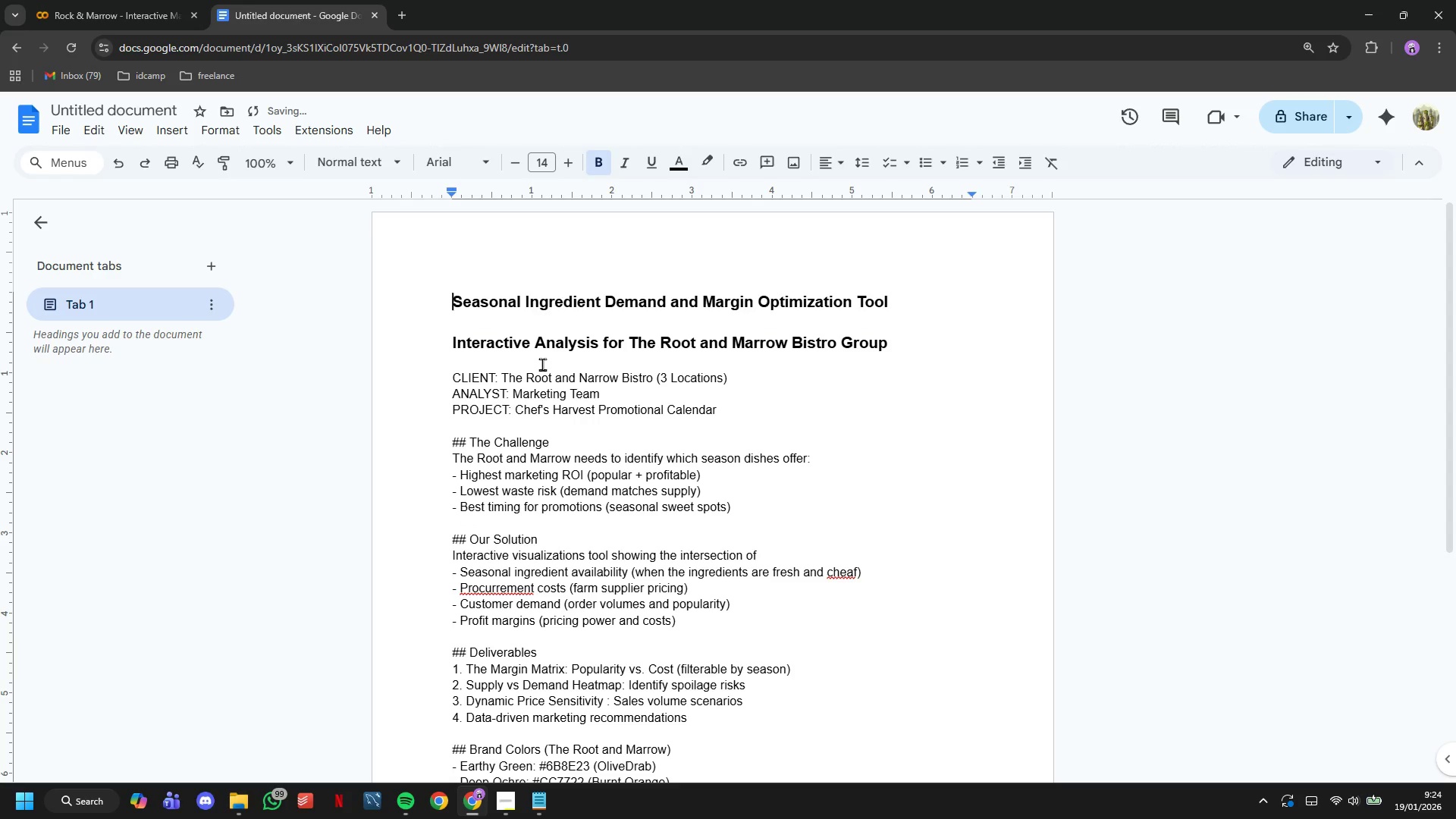 
key(ArrowDown)
 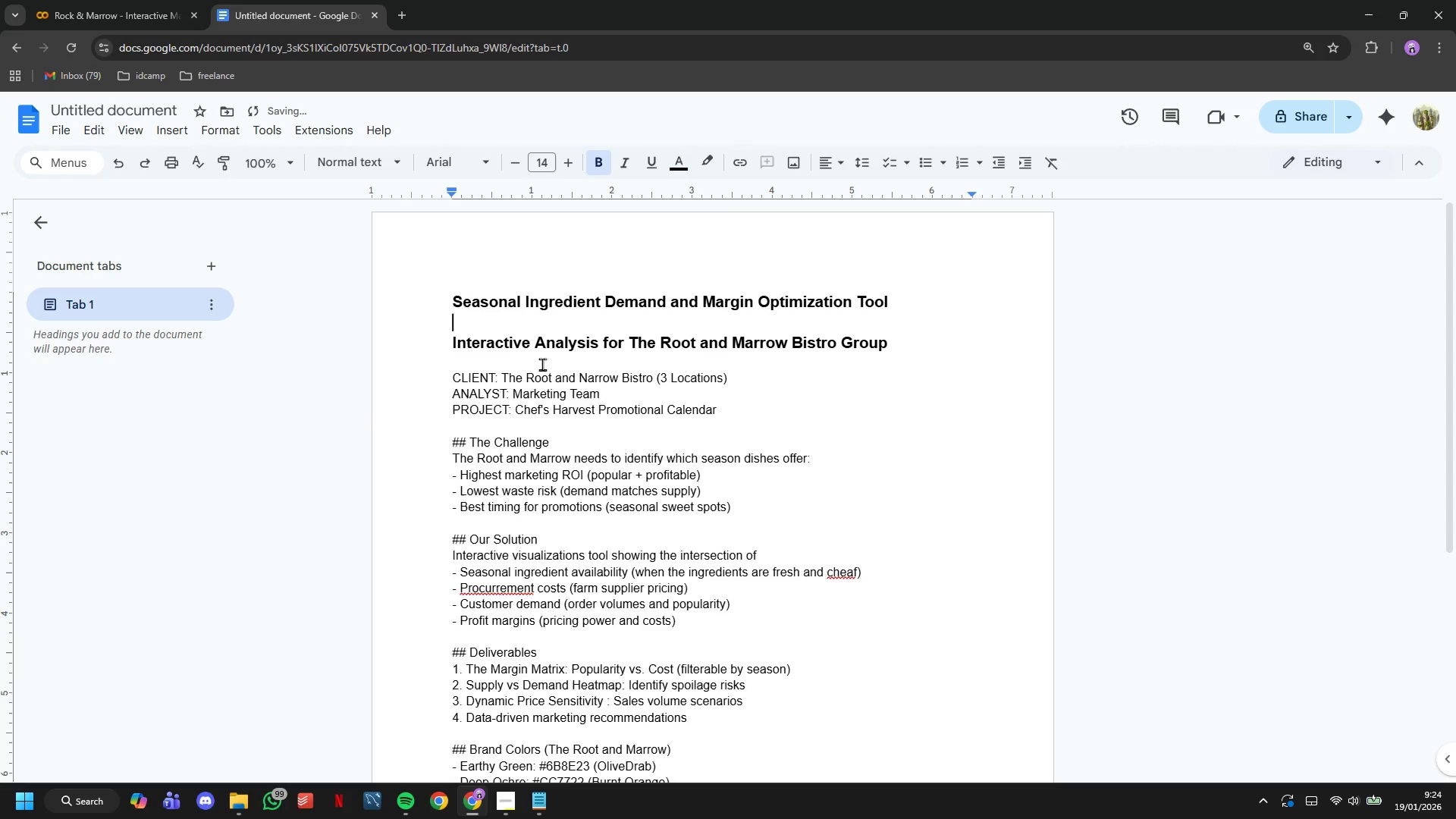 
key(Backspace)
 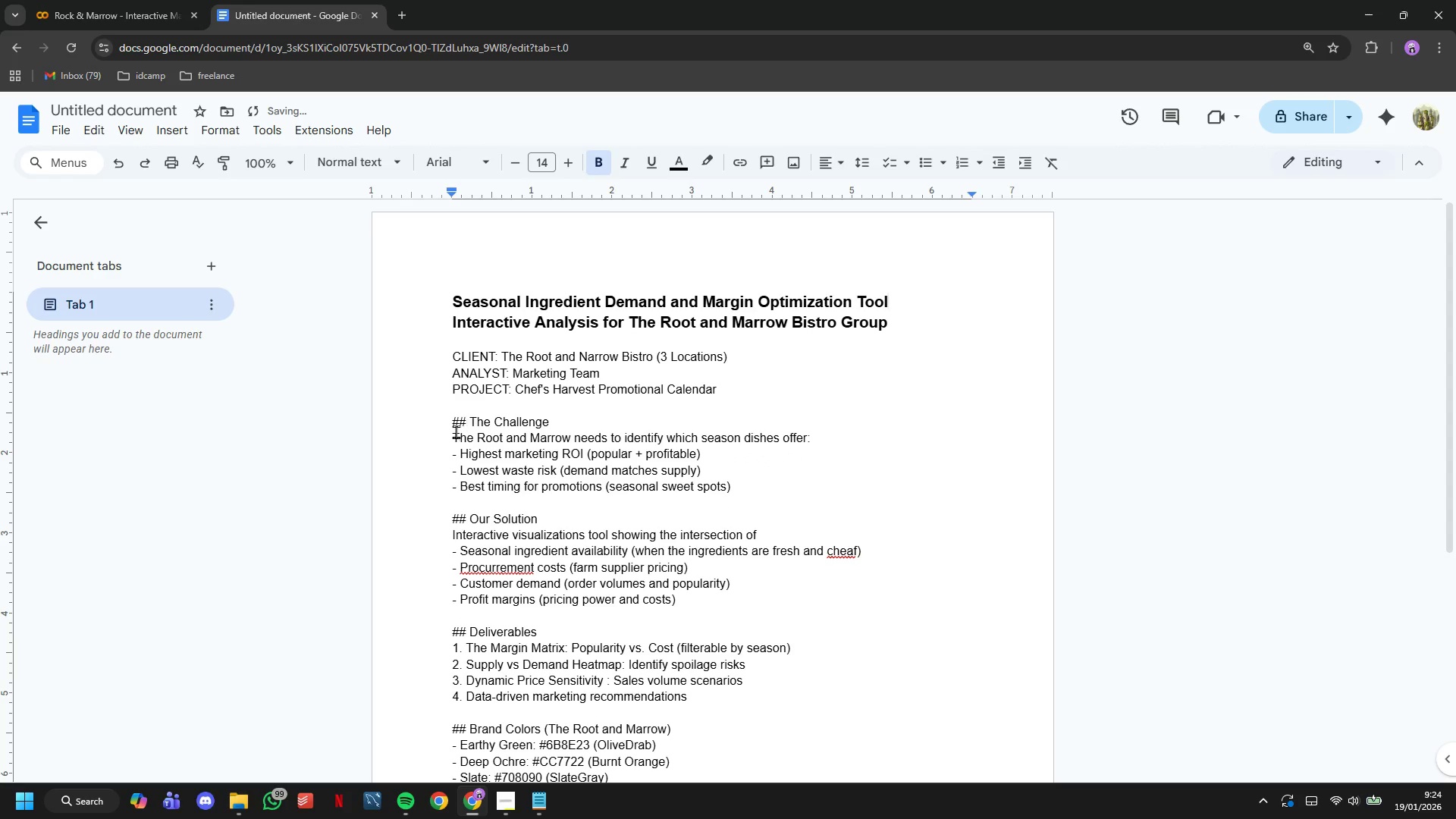 
left_click([468, 425])
 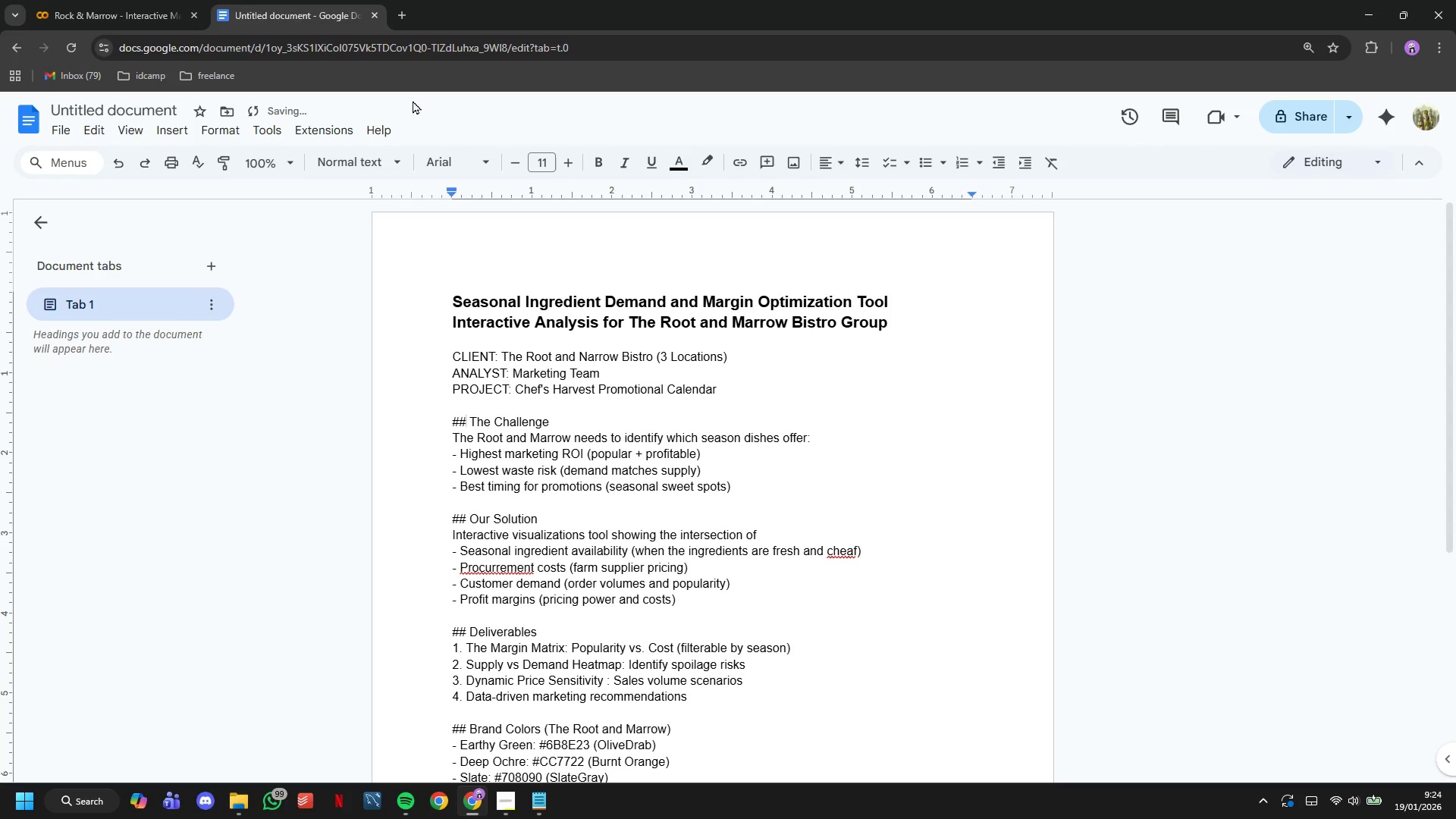 
key(Backspace)
 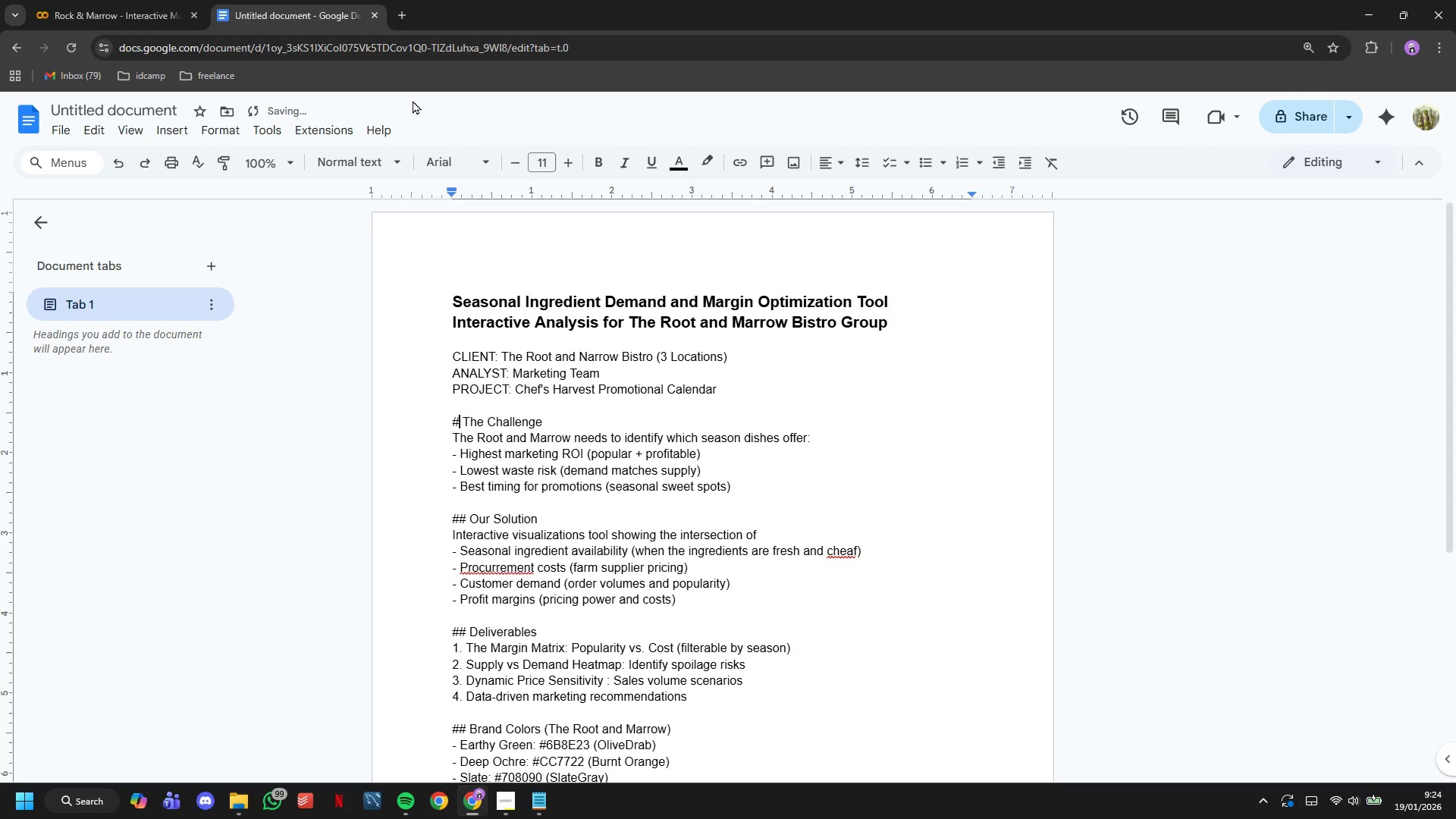 
key(Backspace)
 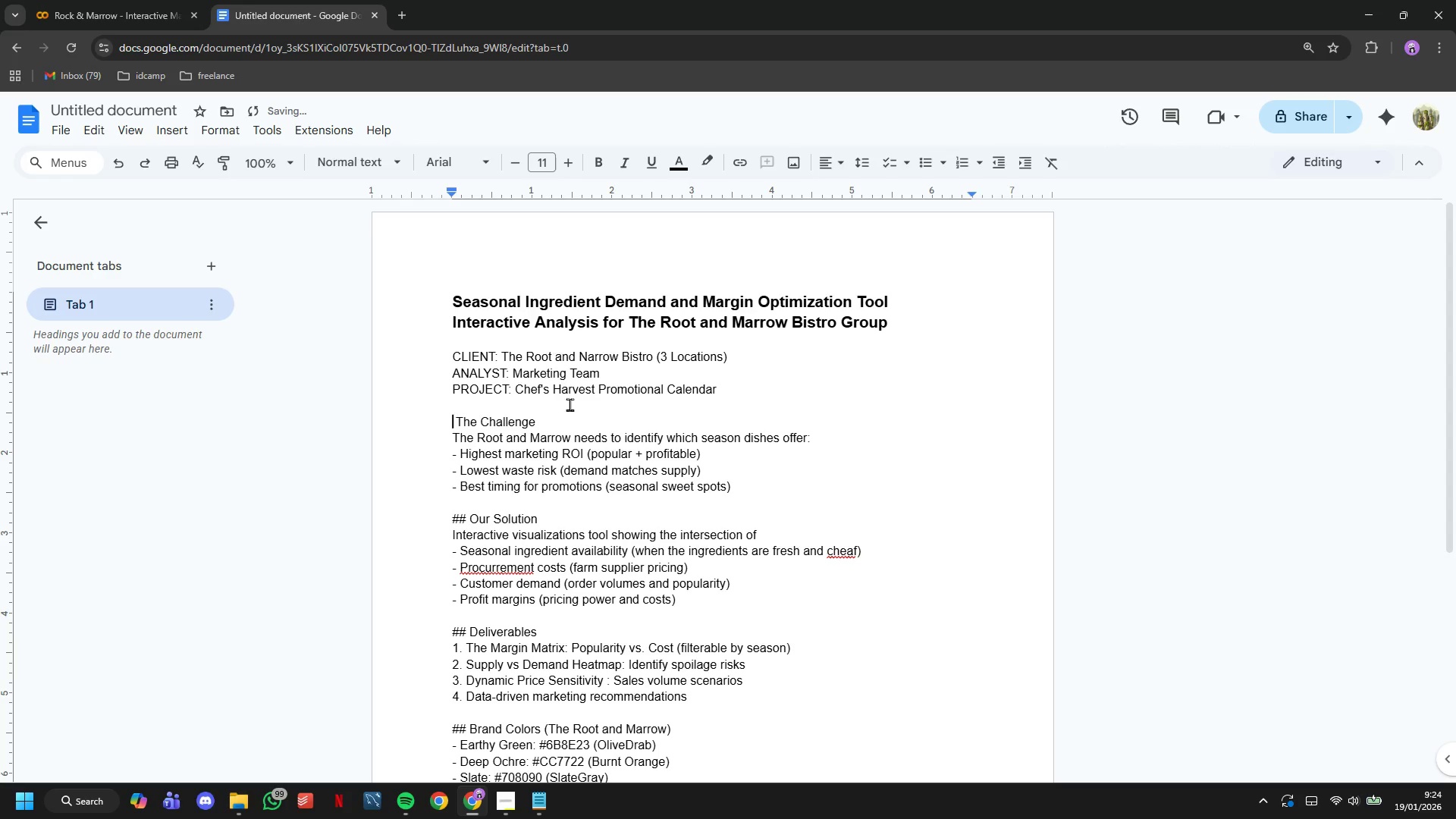 
left_click_drag(start_coordinate=[570, 425], to_coordinate=[431, 423])
 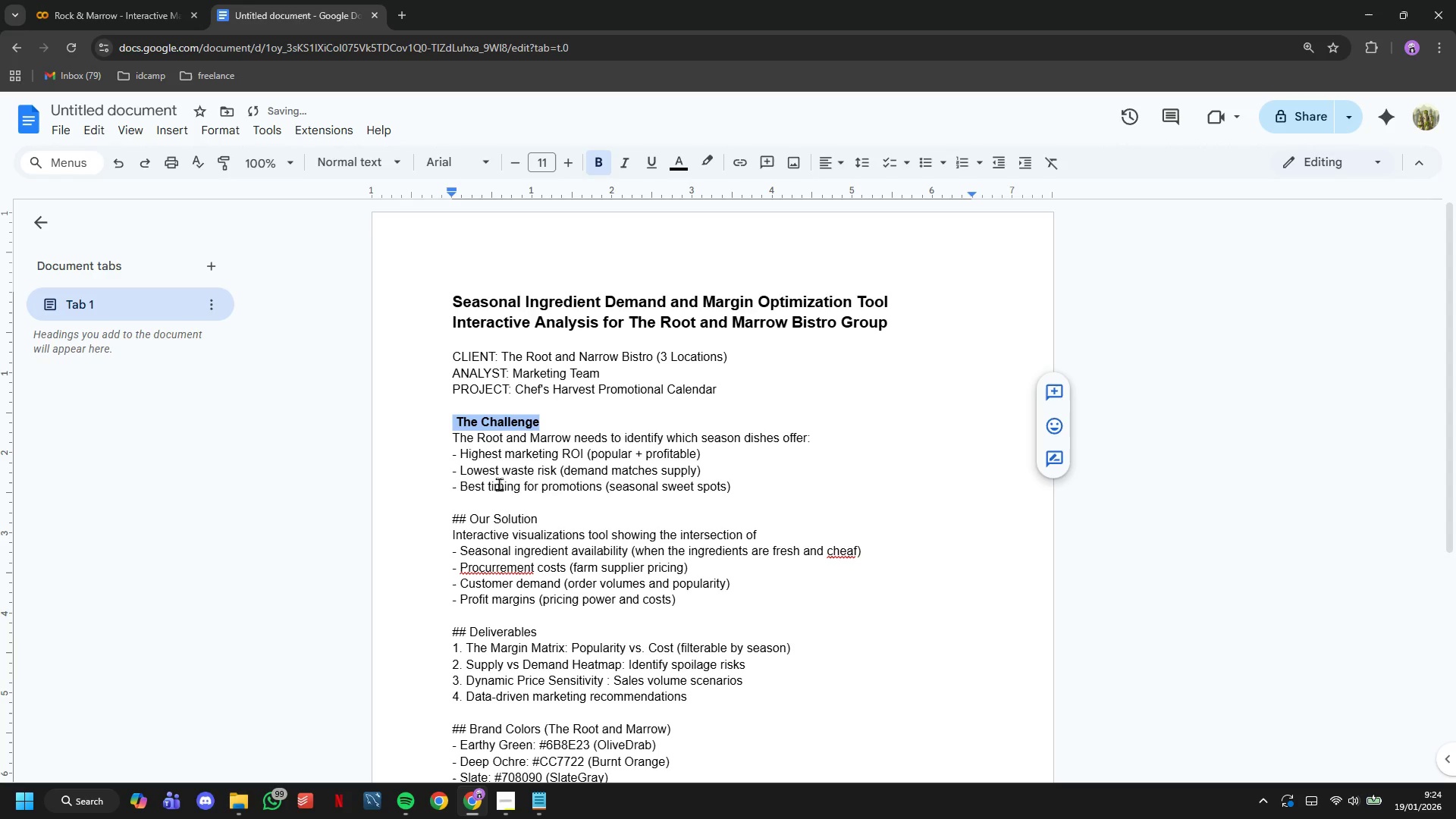 
key(Control+B)
 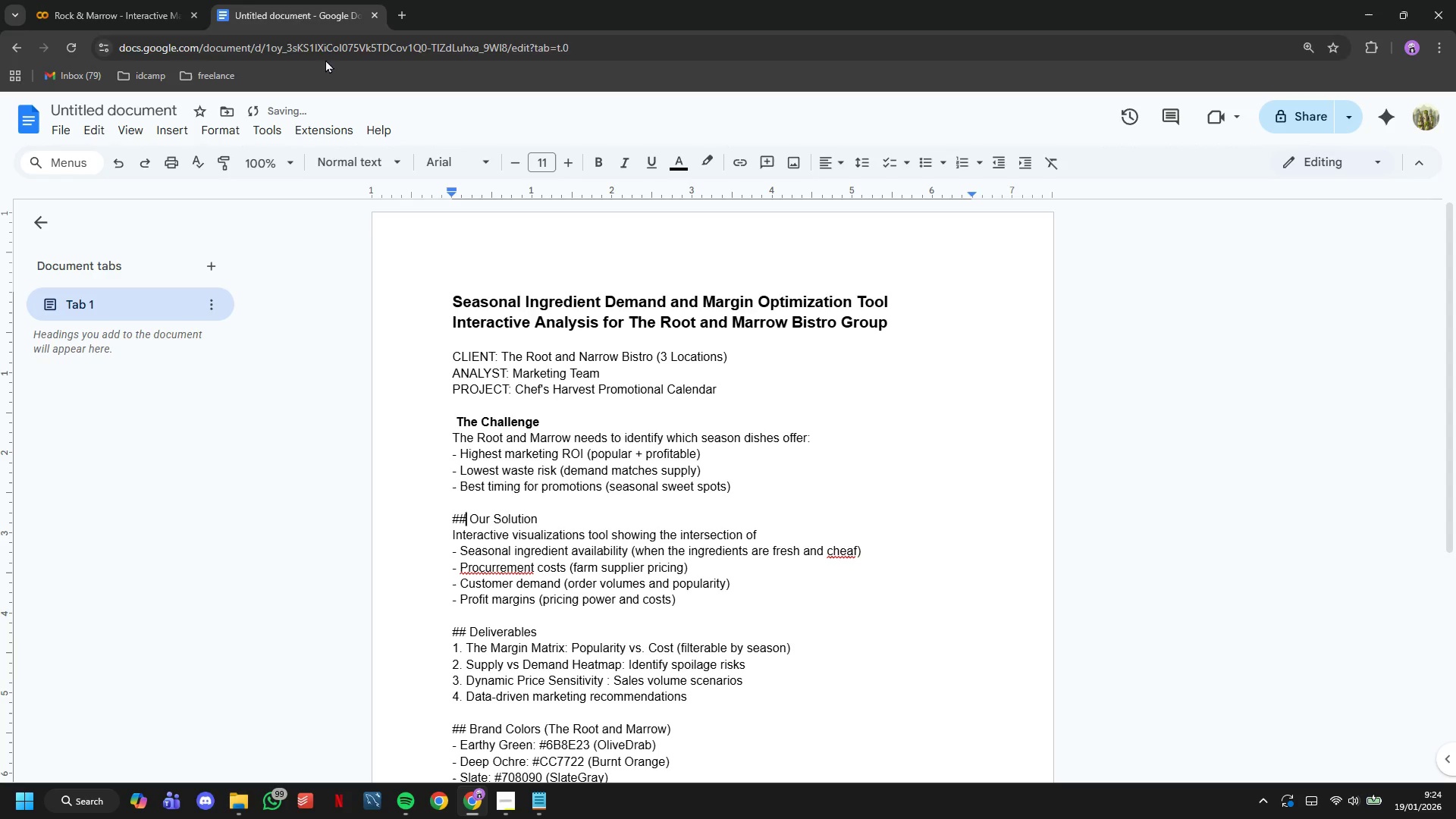 
key(Backspace)
 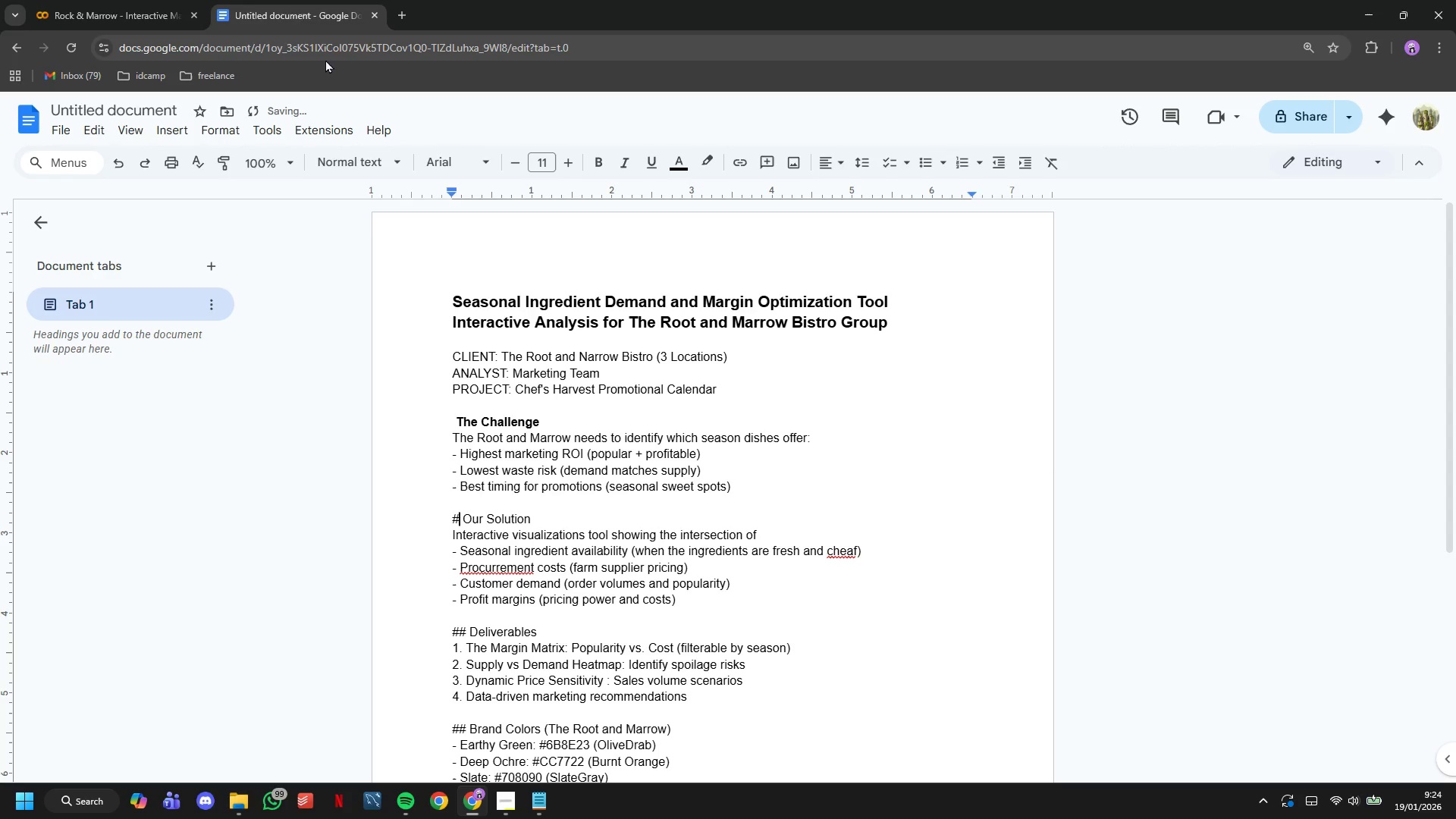 
key(Backspace)
 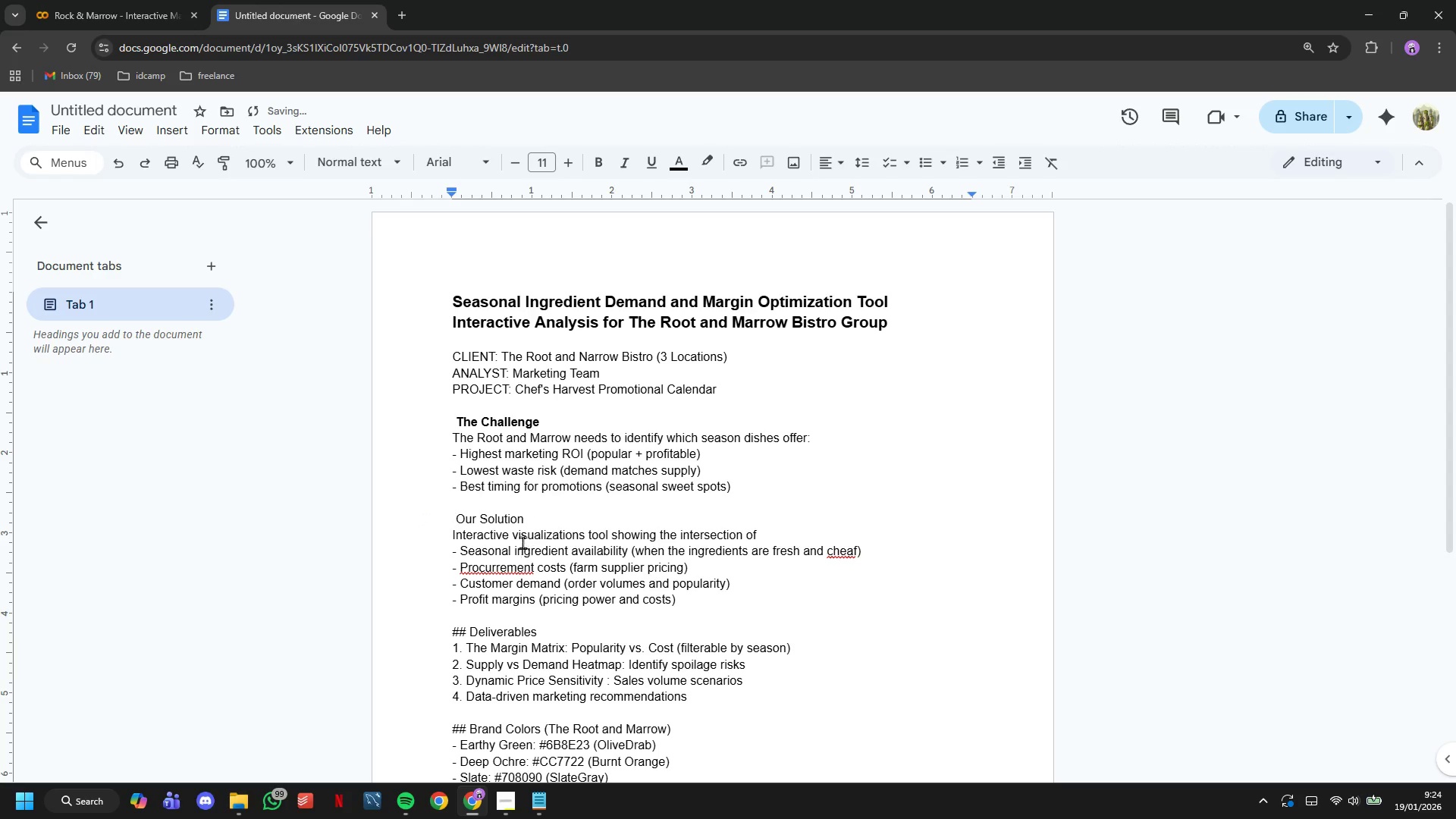 
left_click_drag(start_coordinate=[526, 524], to_coordinate=[433, 521])
 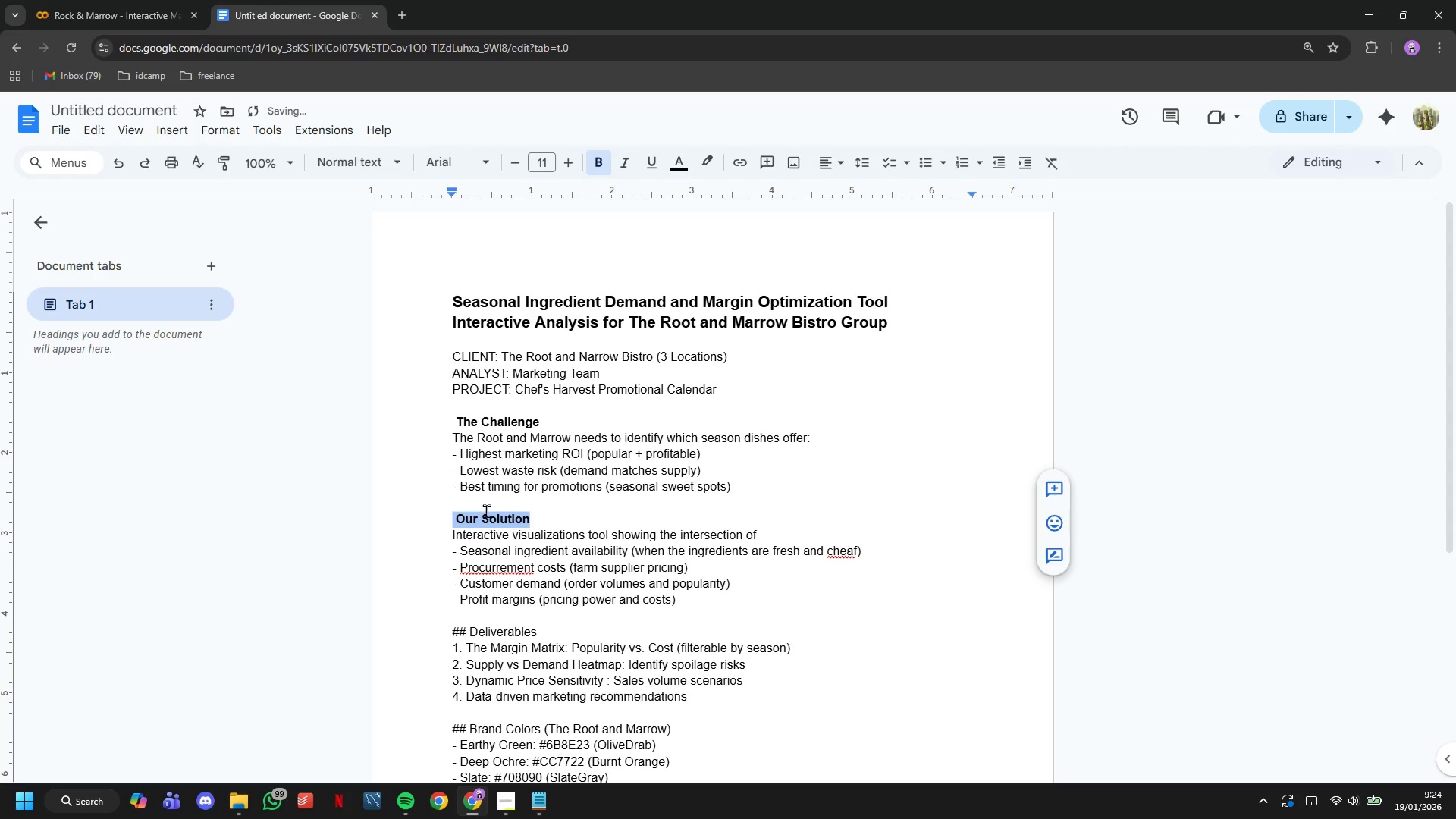 
hold_key(key=ControlLeft, duration=0.47)